 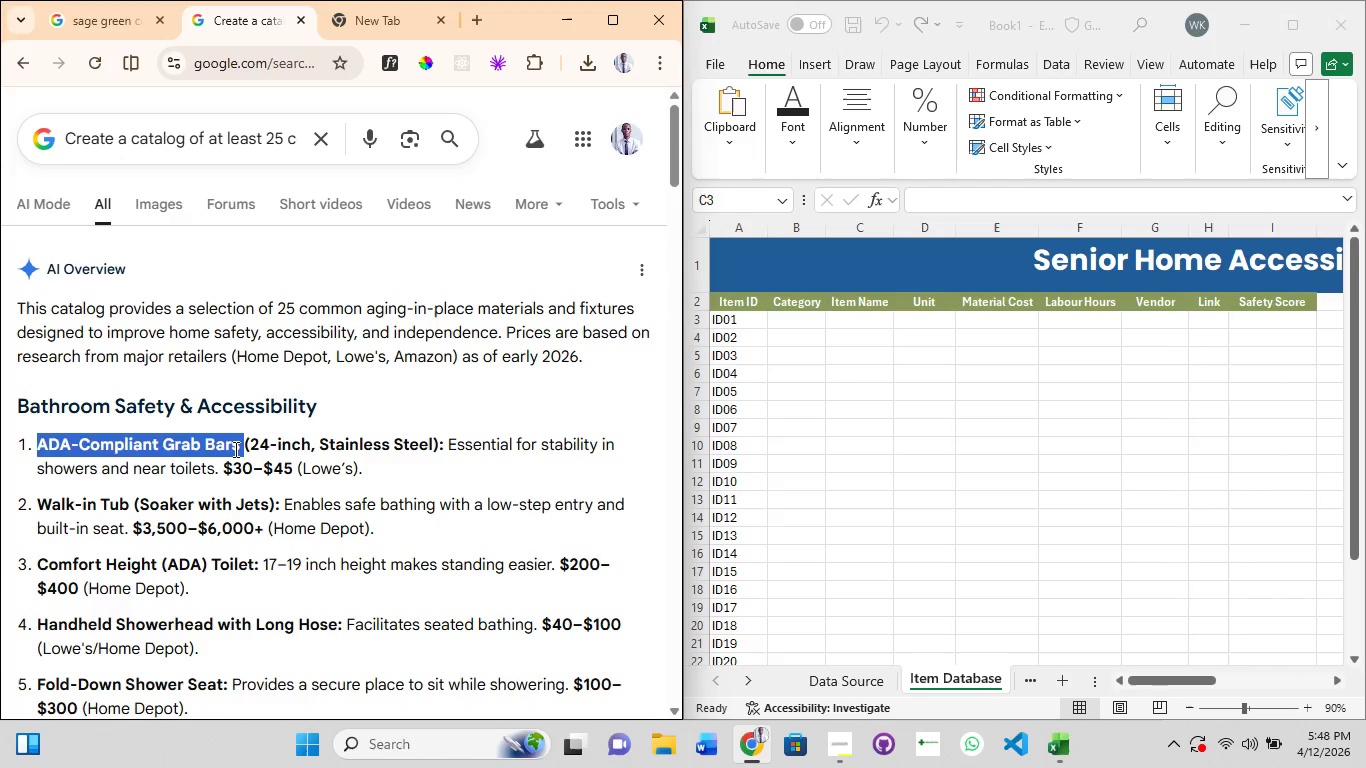 
key(Control+C)
 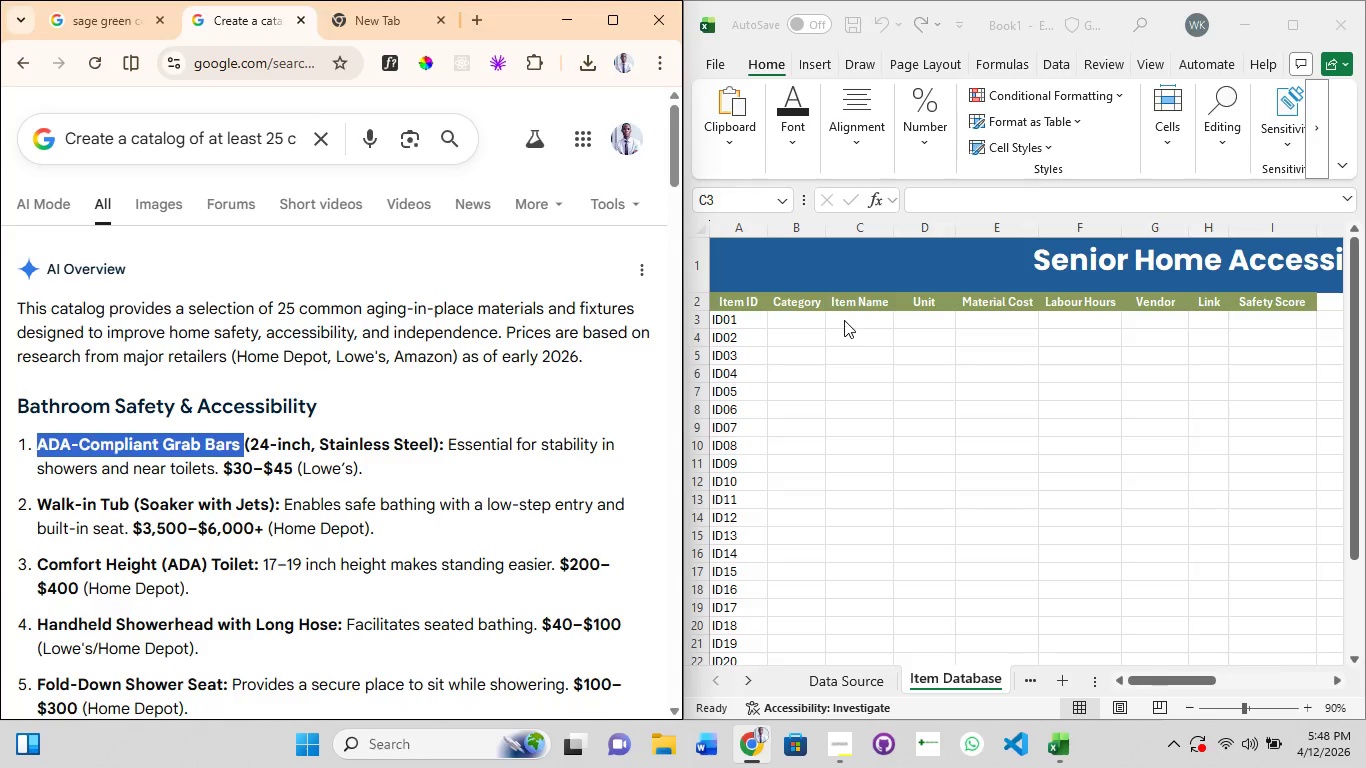 
double_click([844, 320])
 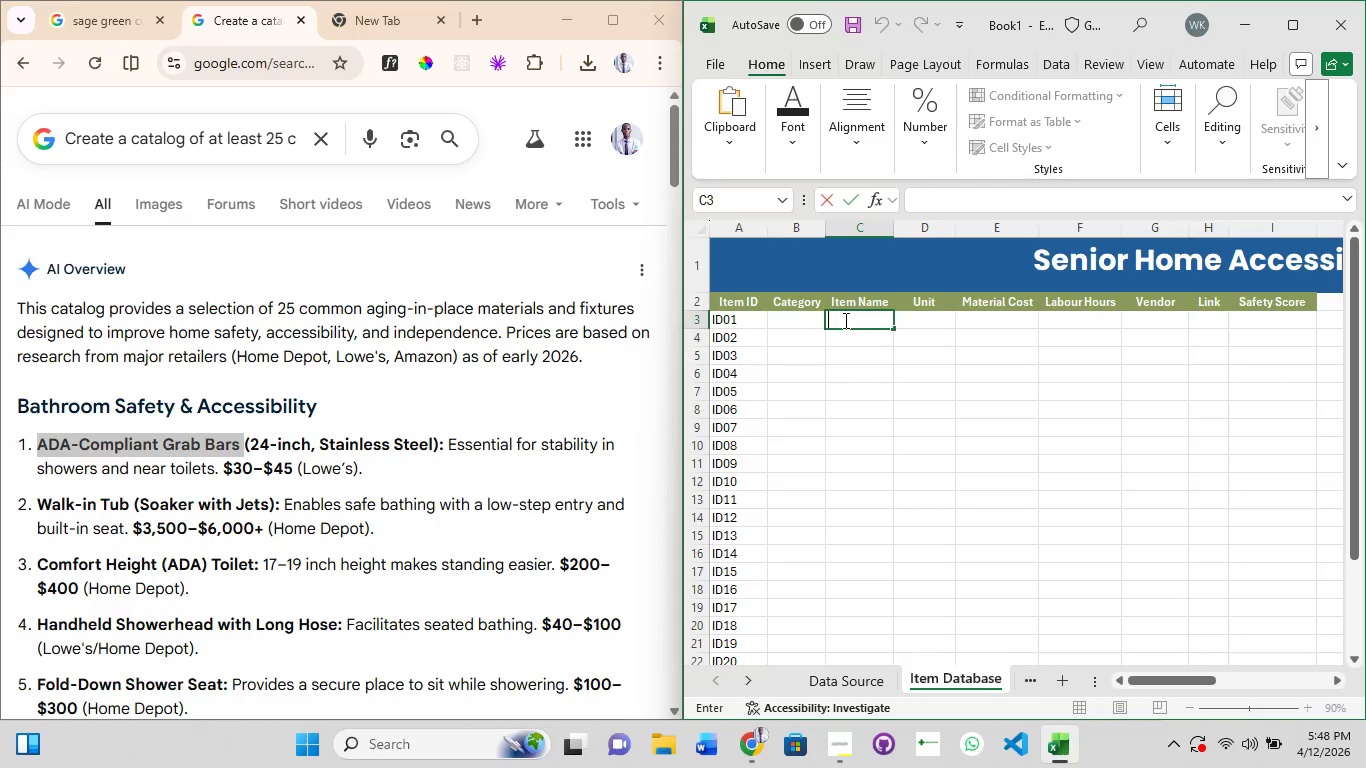 
key(Control+V)
 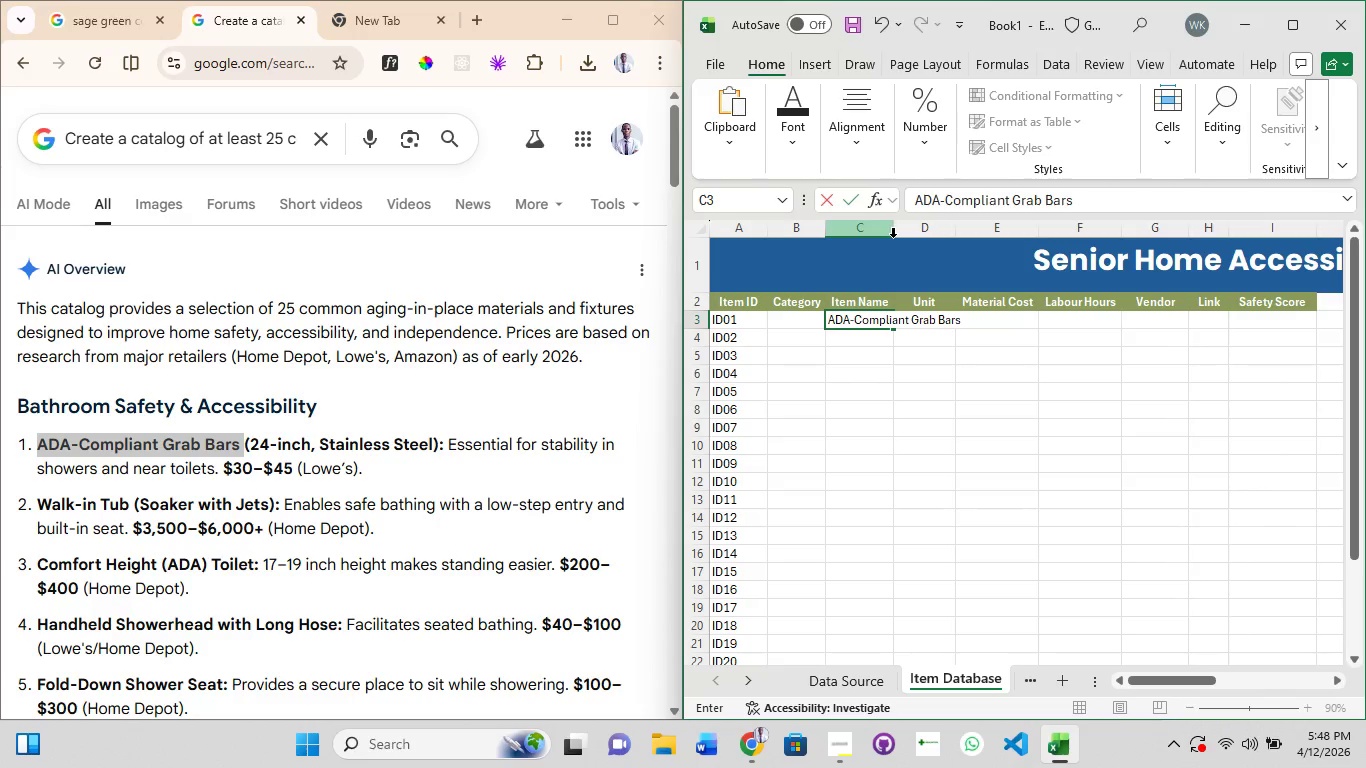 
double_click([893, 237])
 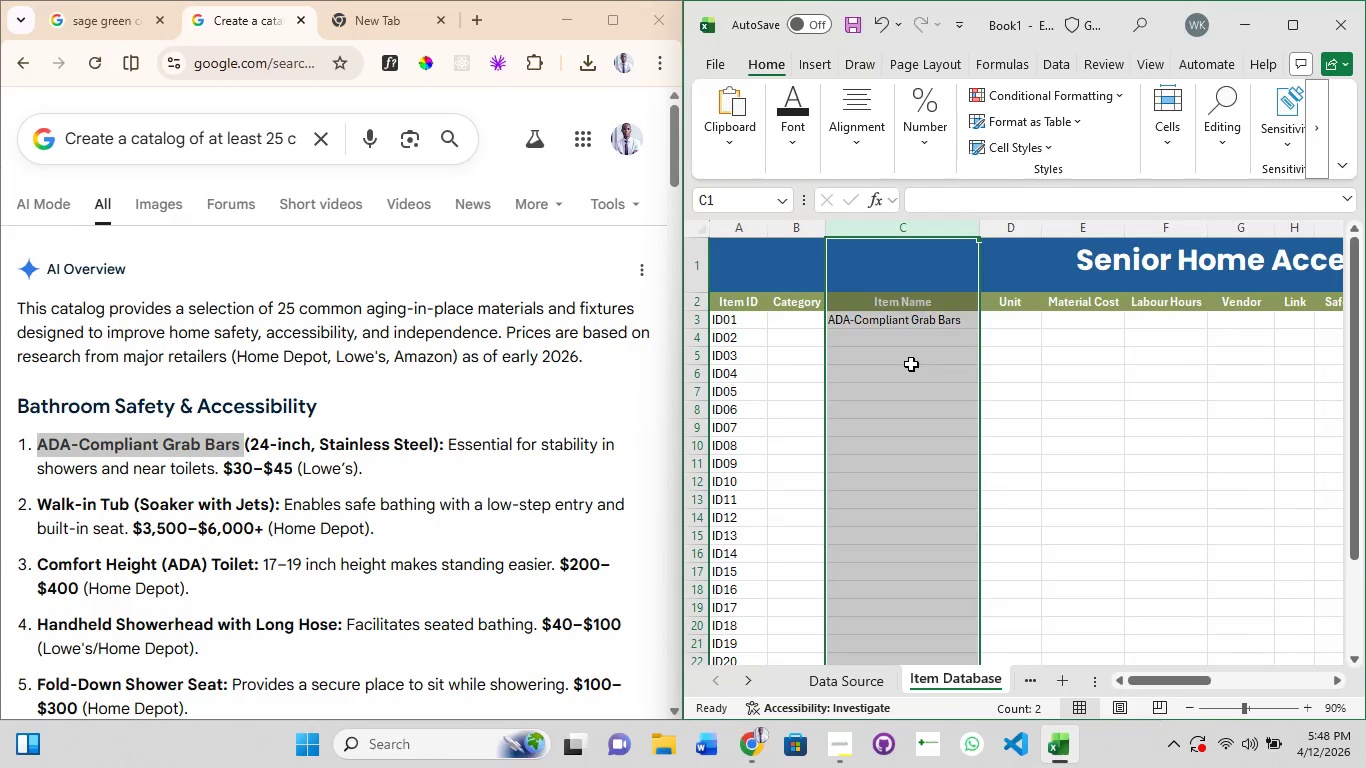 
left_click([911, 364])
 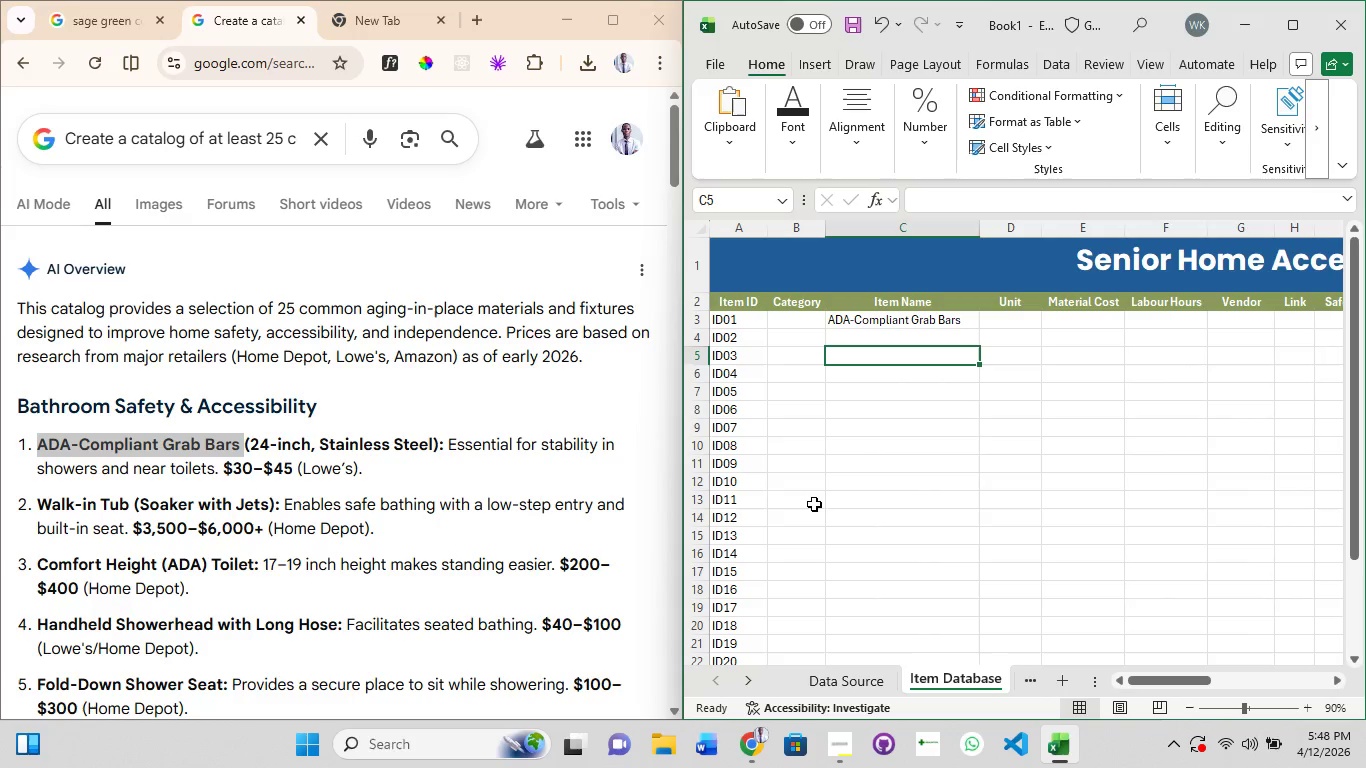 
wait(6.27)
 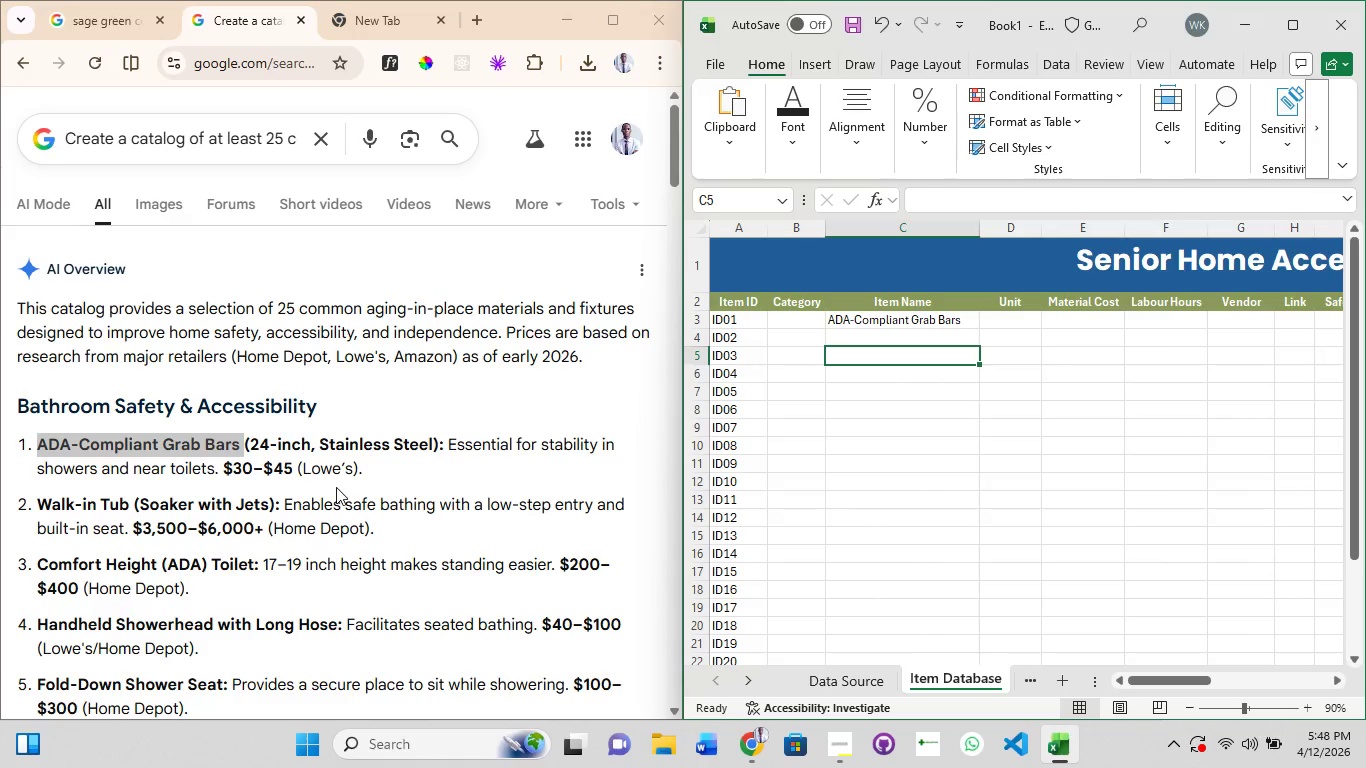 
left_click([1083, 322])
 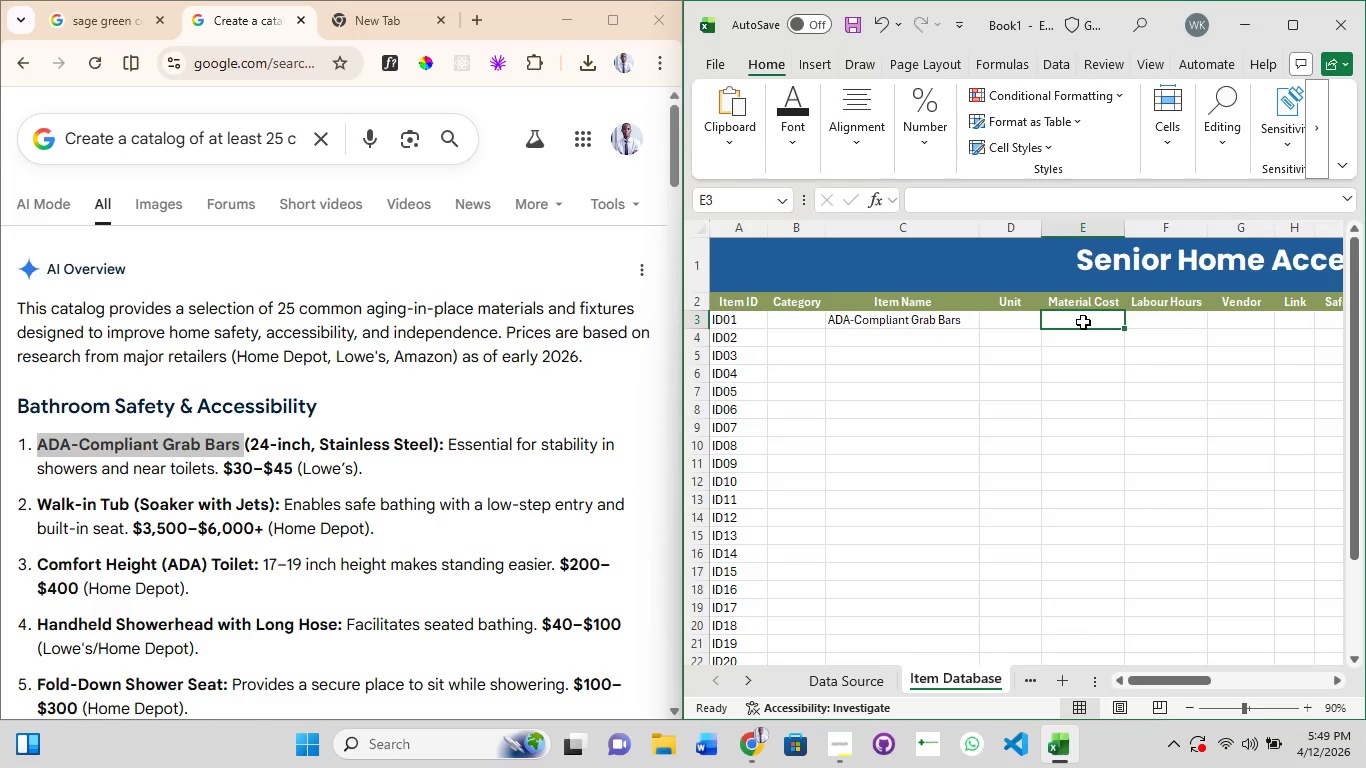 
left_click([1083, 322])
 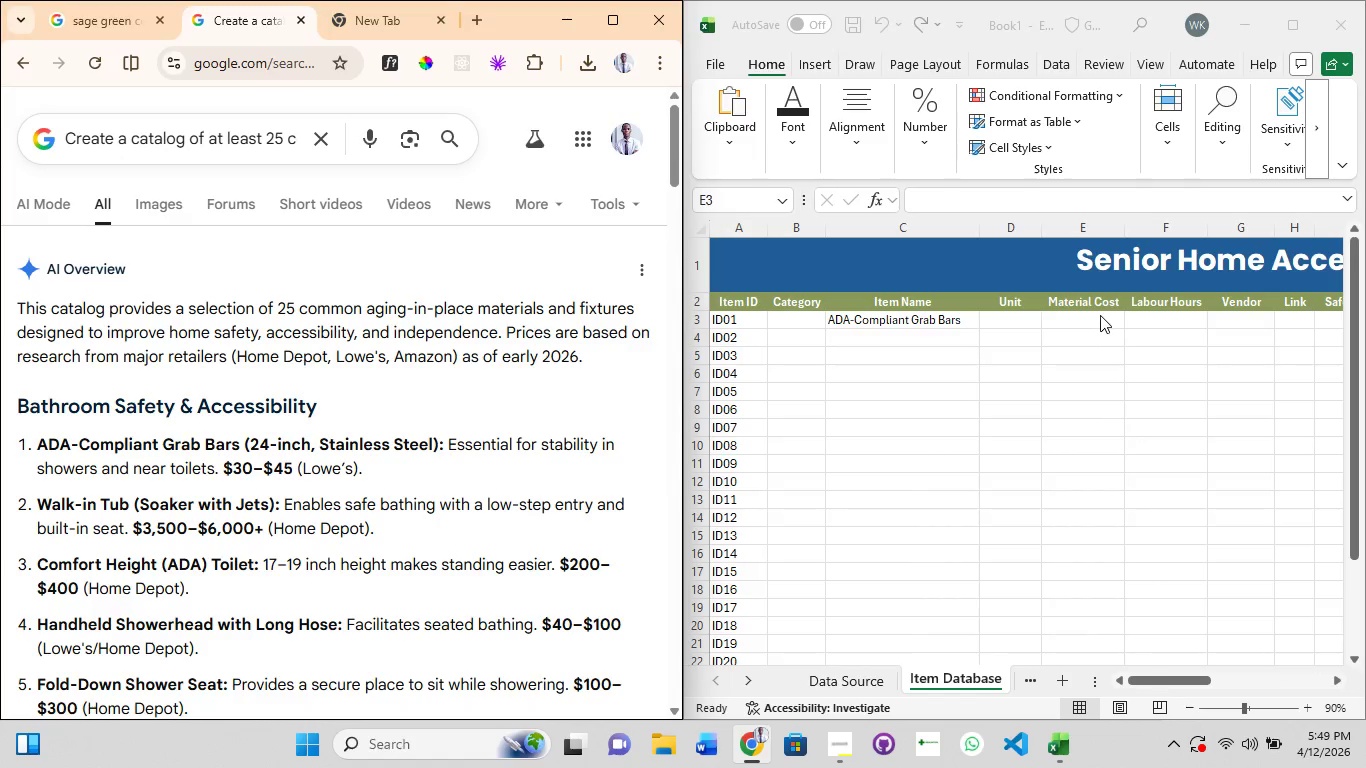 
wait(5.97)
 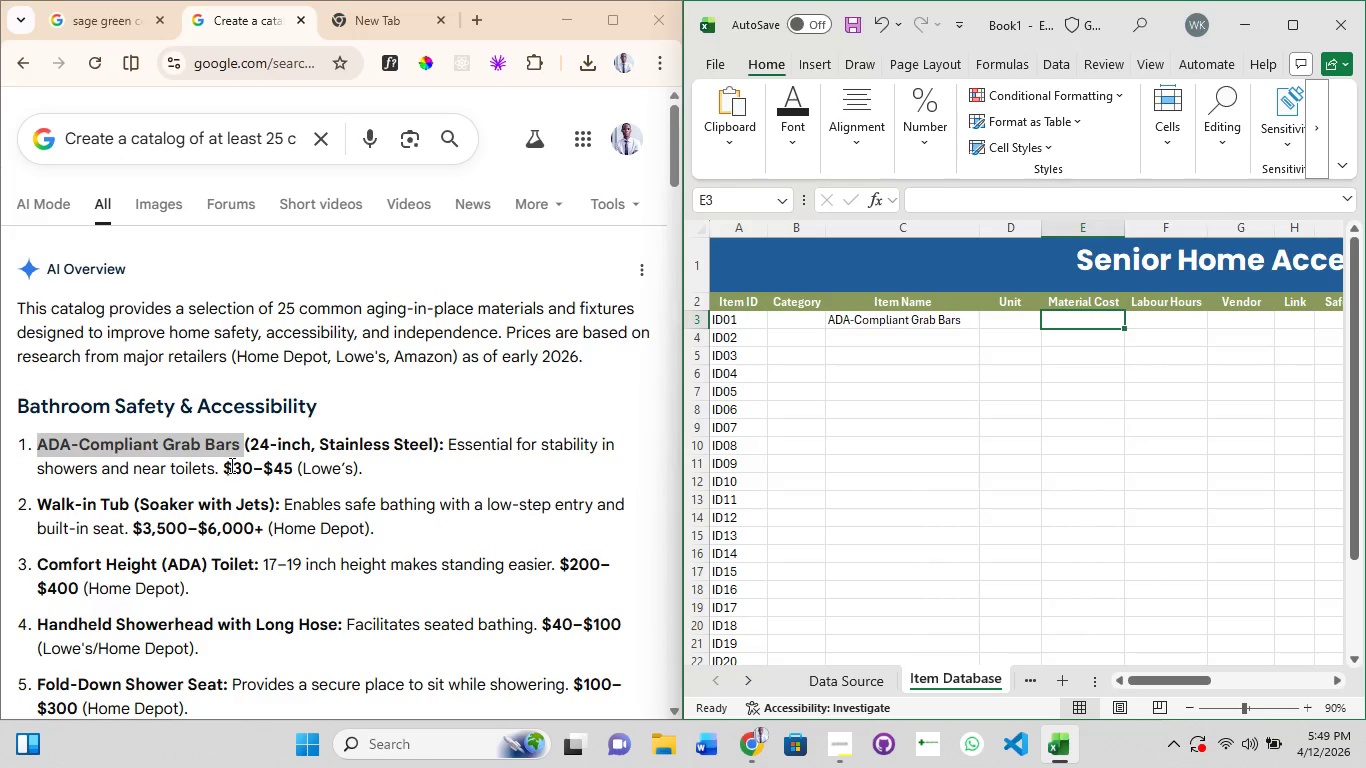 
left_click([1085, 220])
 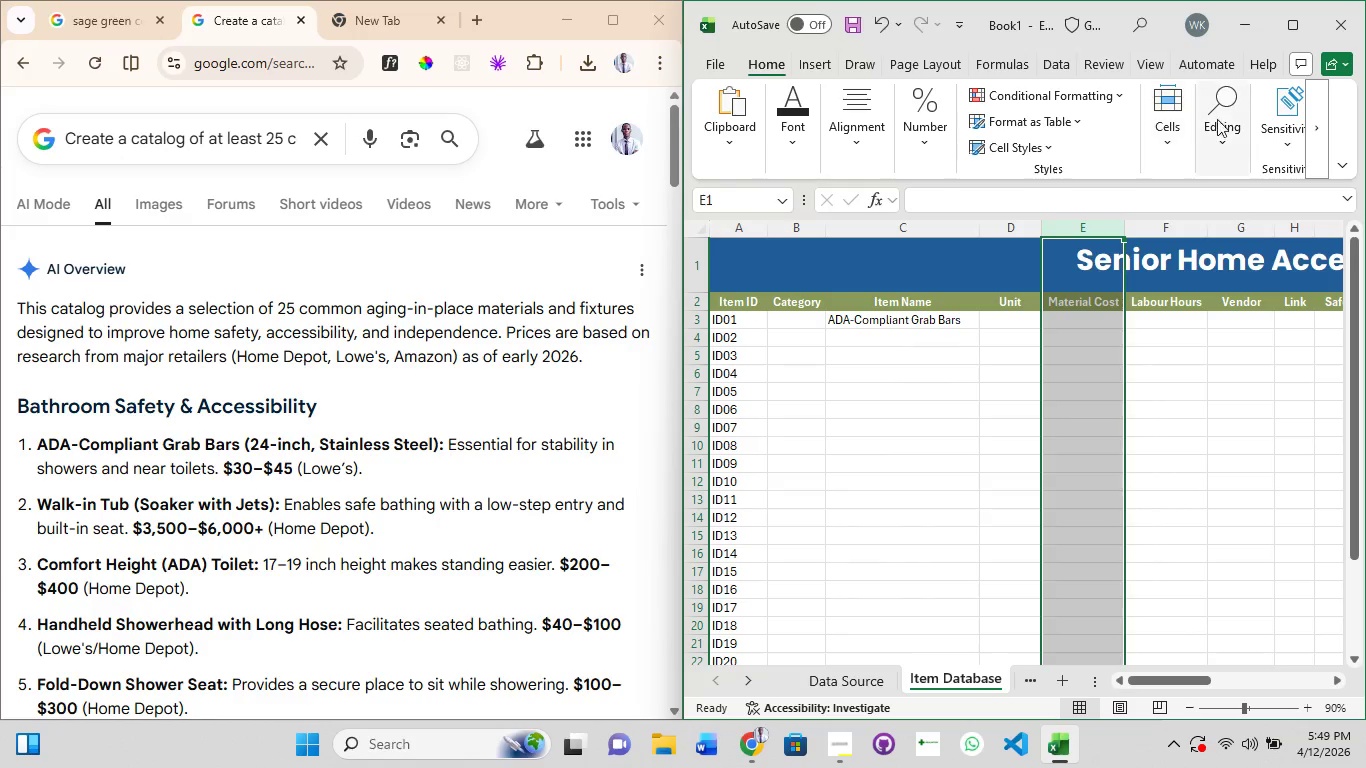 
wait(7.48)
 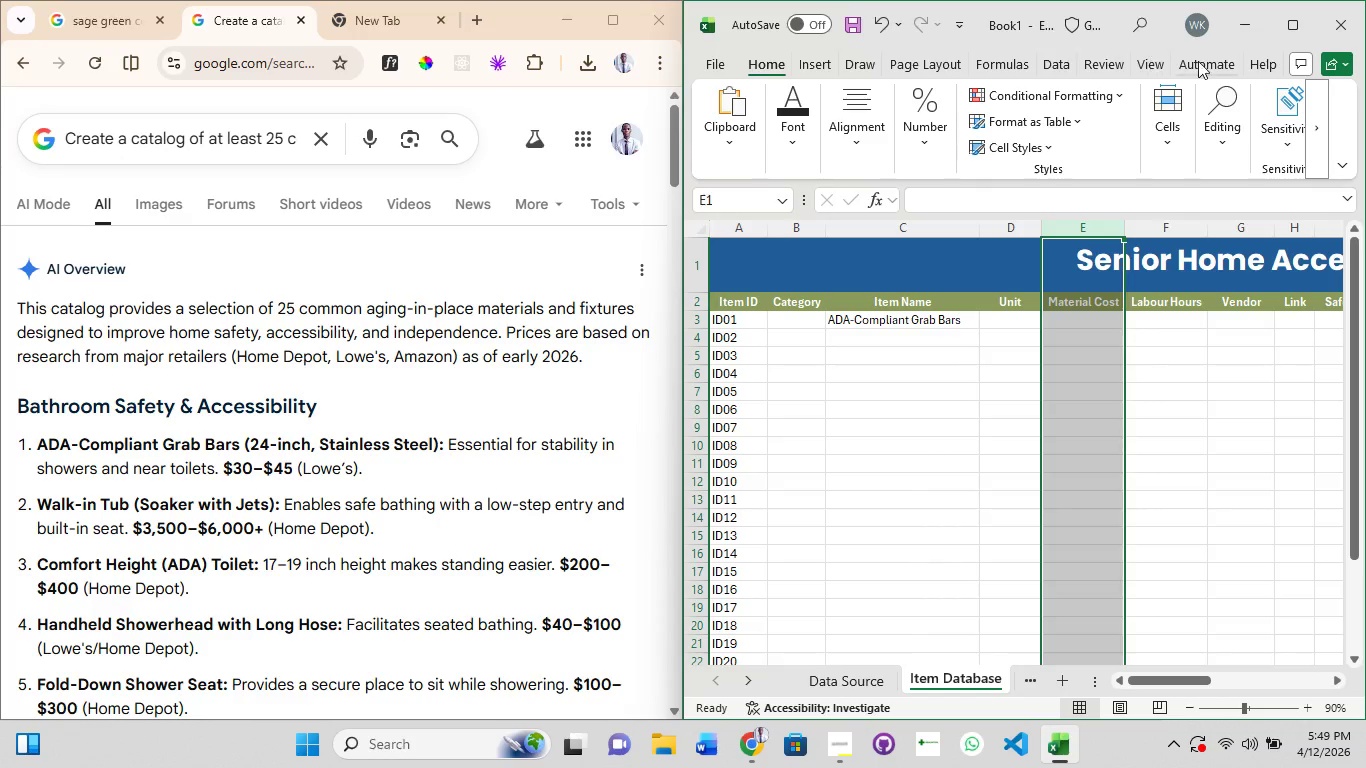 
left_click([1320, 143])
 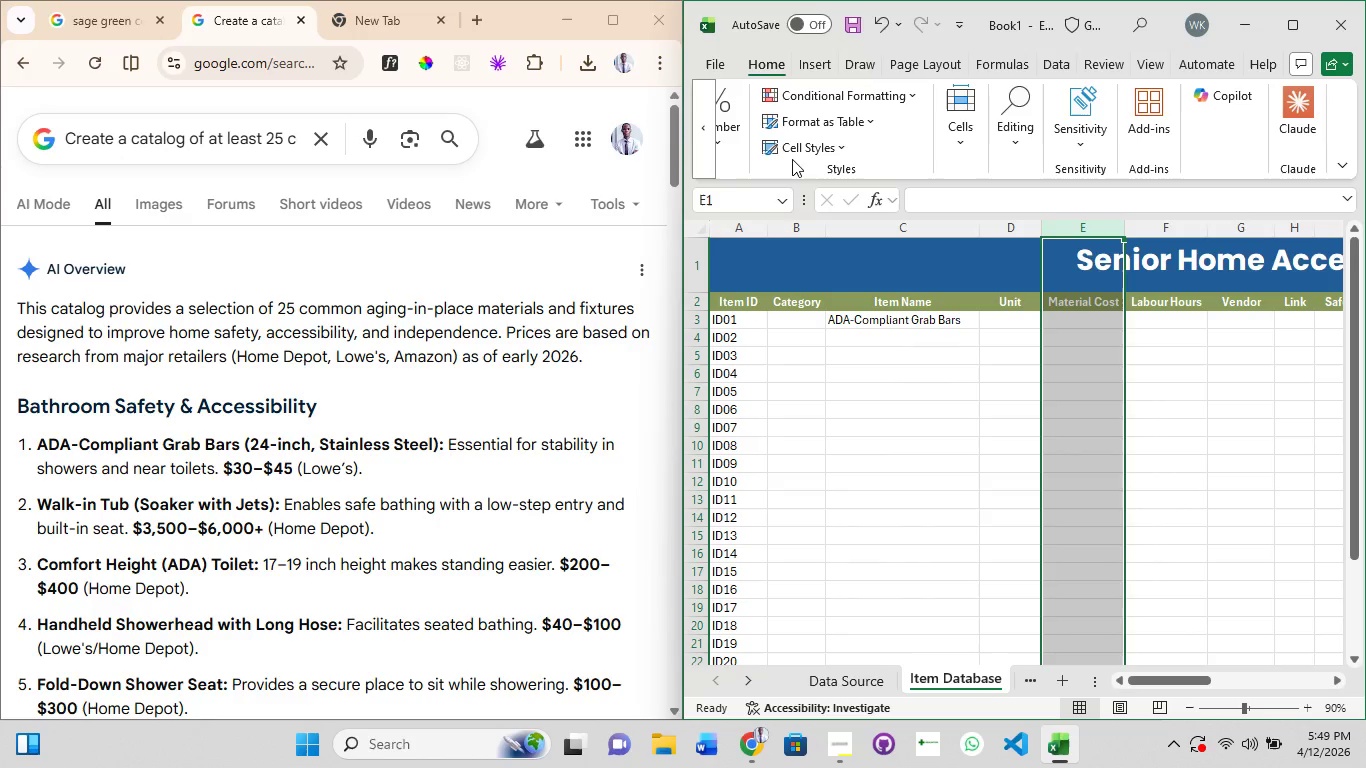 
left_click([714, 159])
 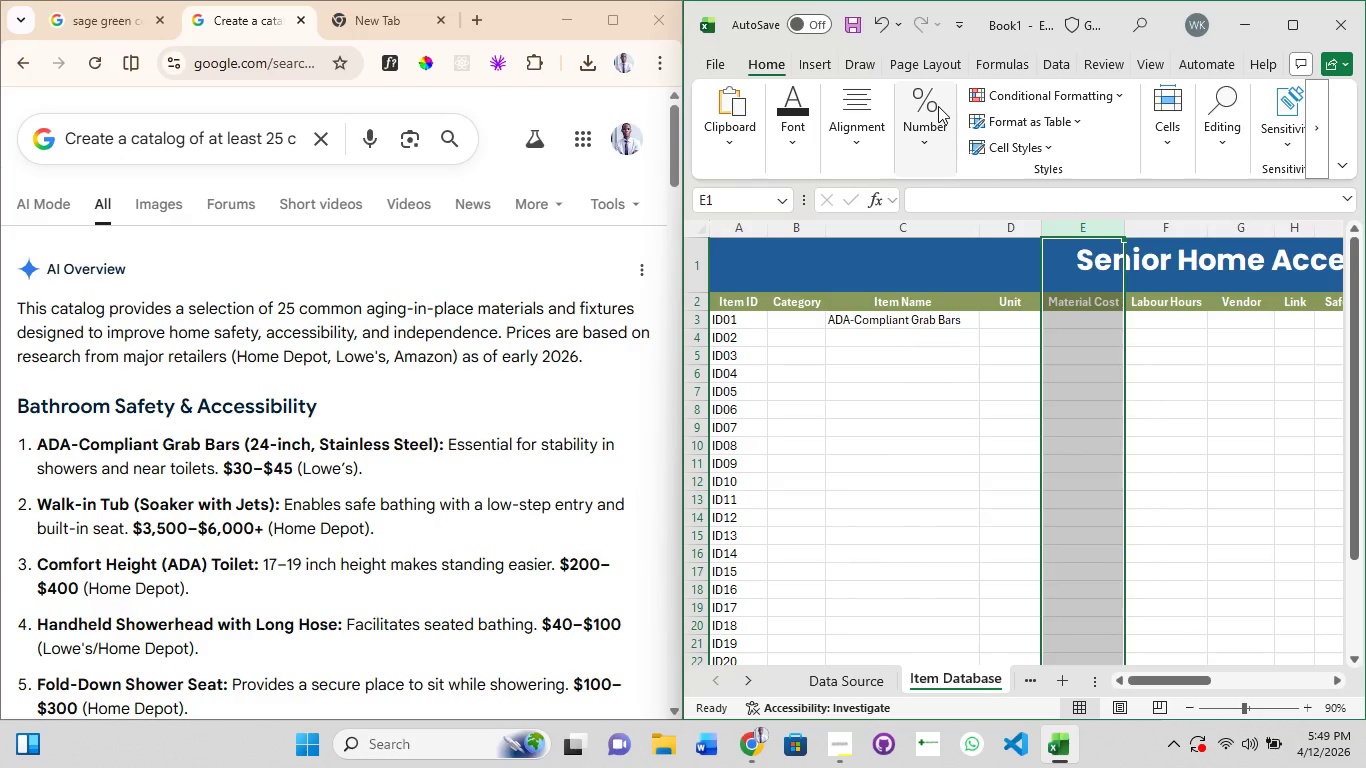 
left_click([938, 106])
 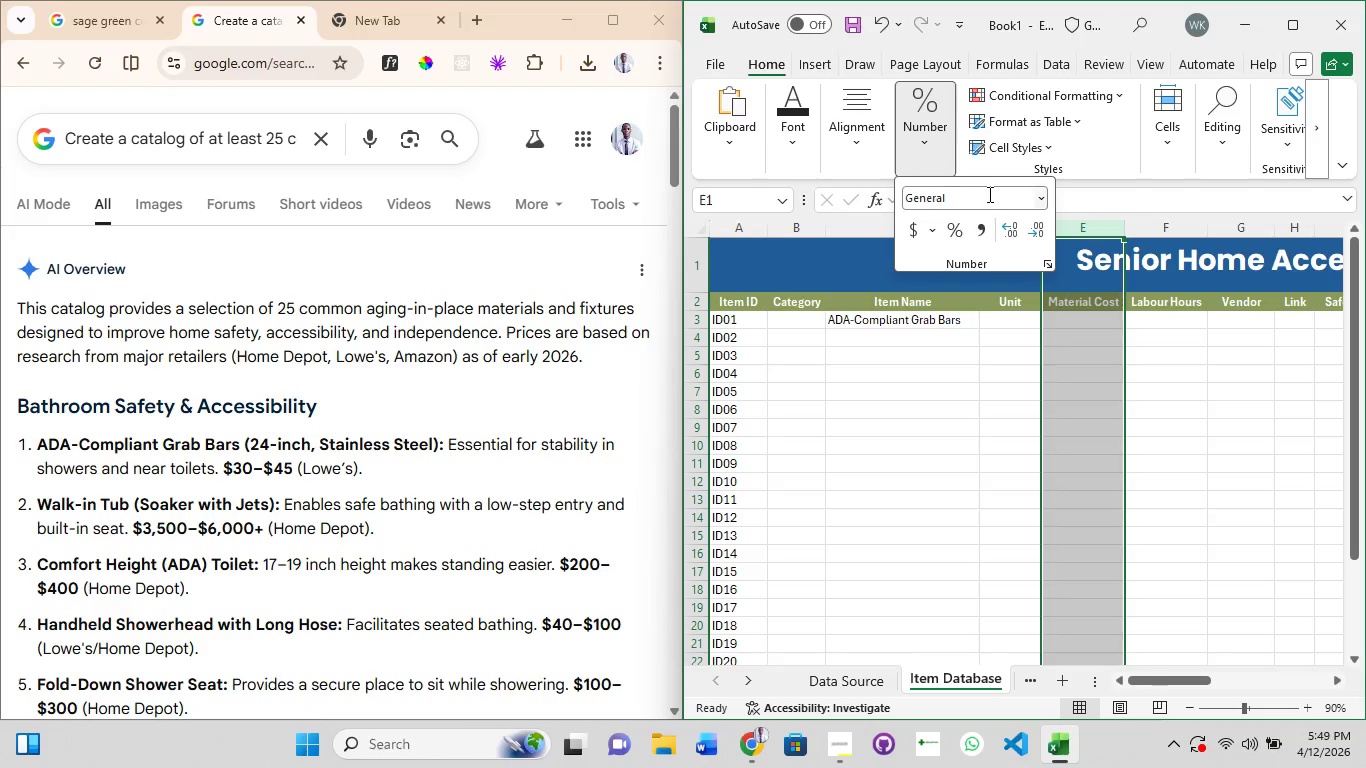 
left_click([991, 193])
 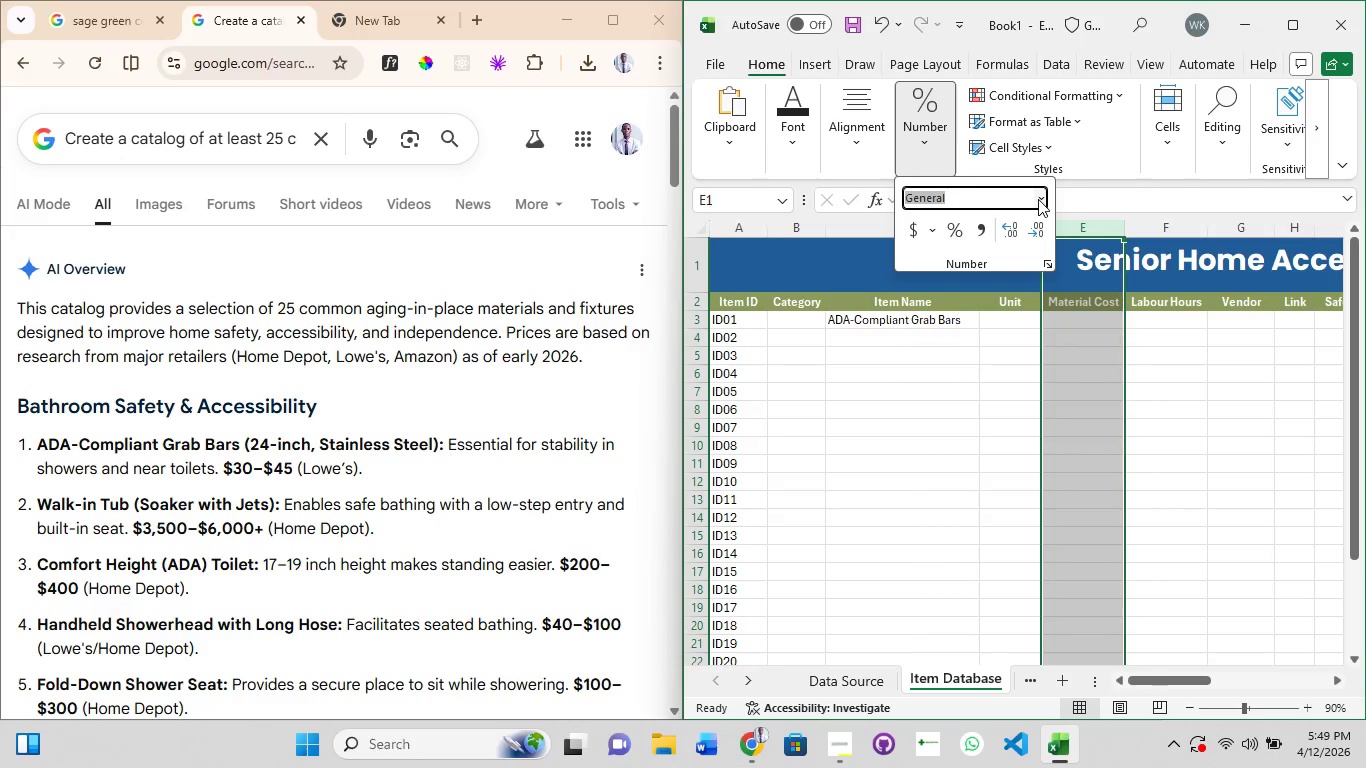 
left_click([1038, 199])
 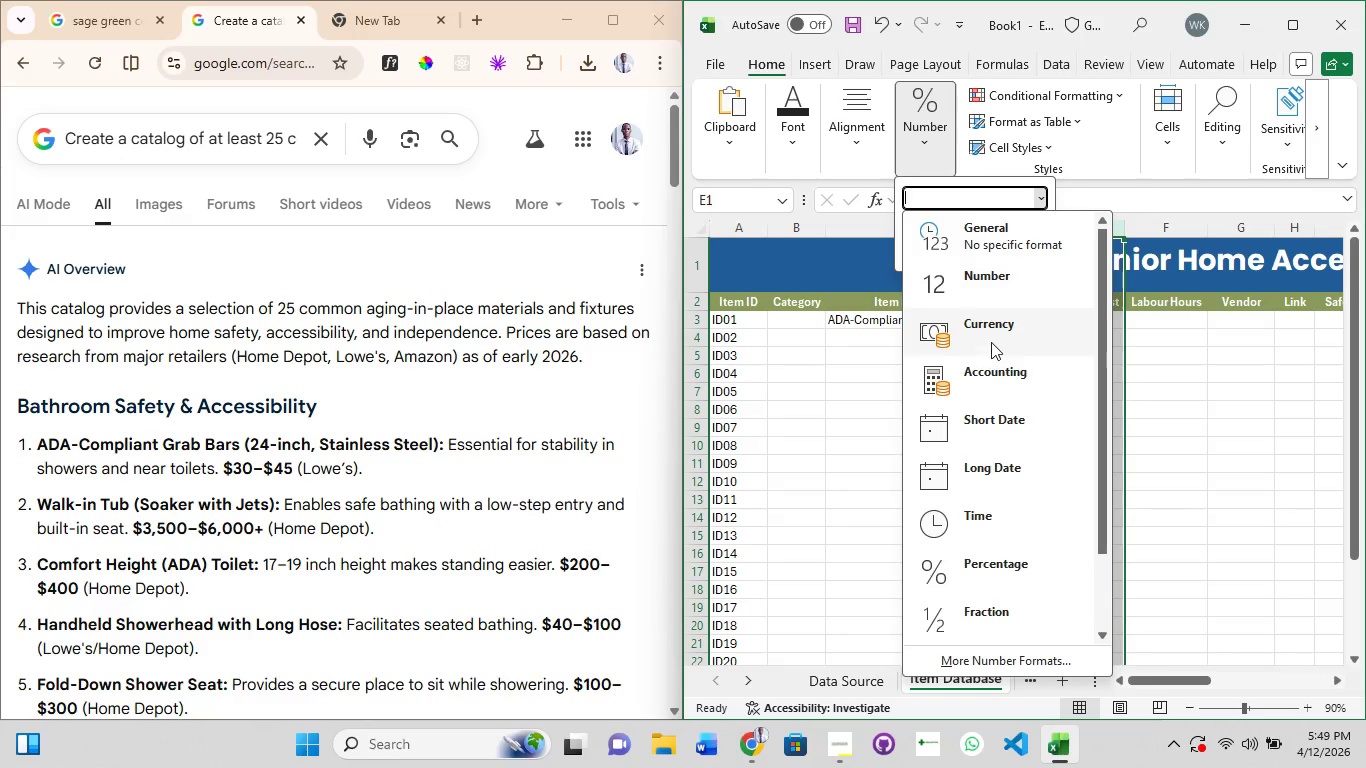 
left_click([992, 339])
 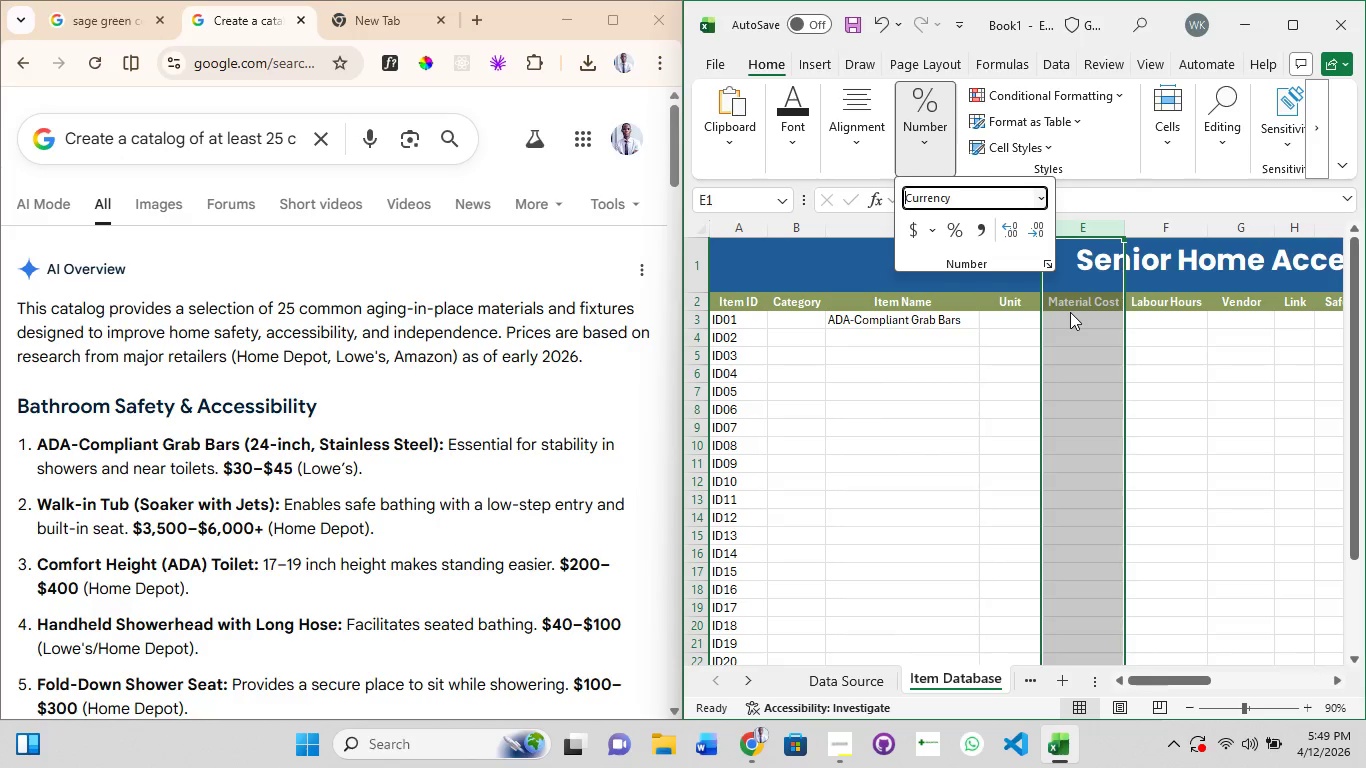 
left_click([1070, 312])
 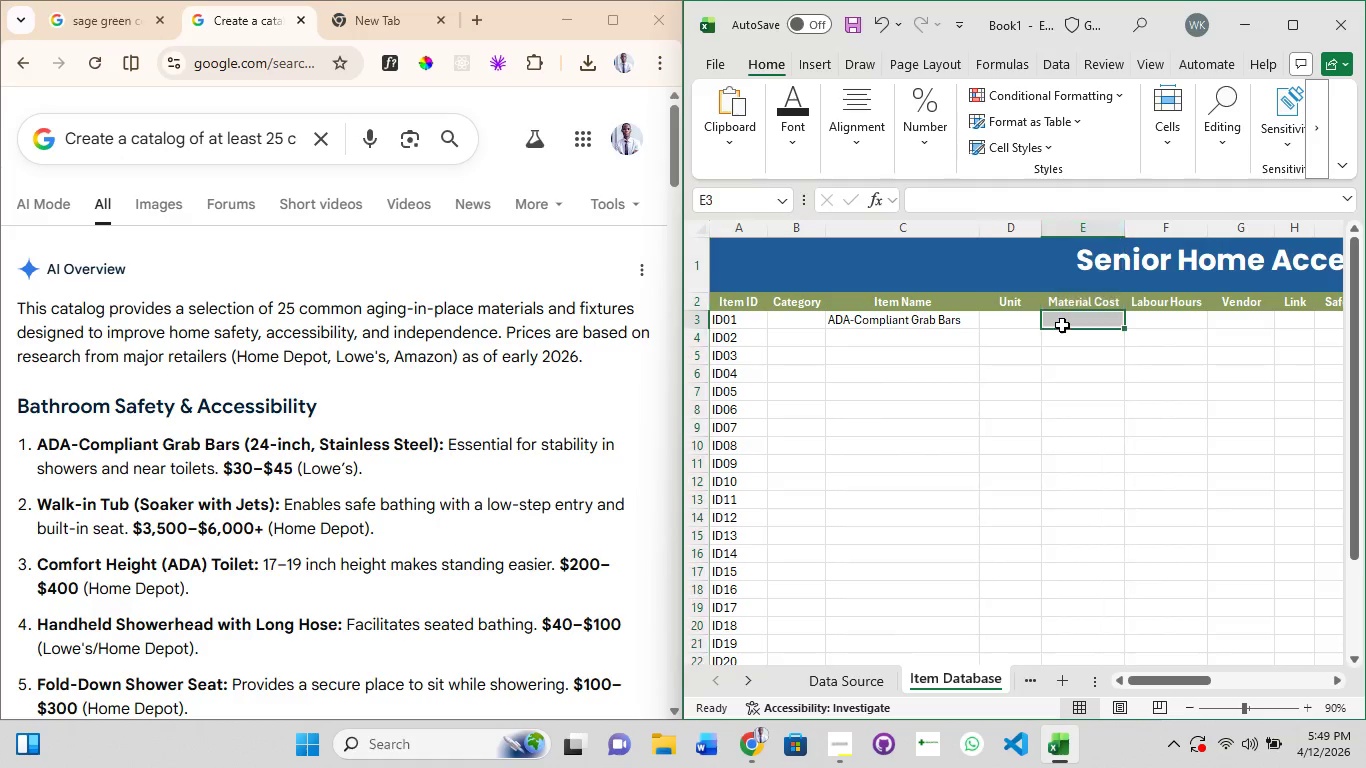 
left_click([1062, 325])
 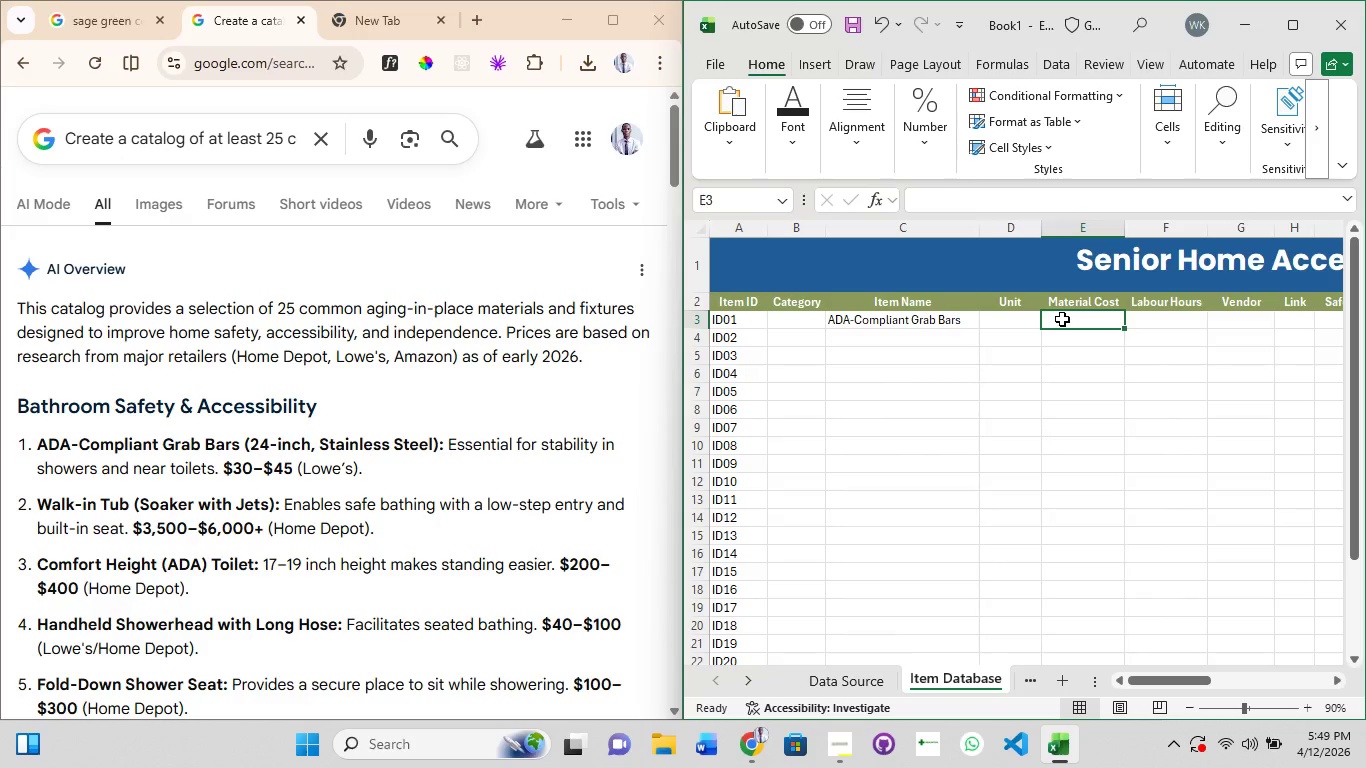 
double_click([1062, 319])
 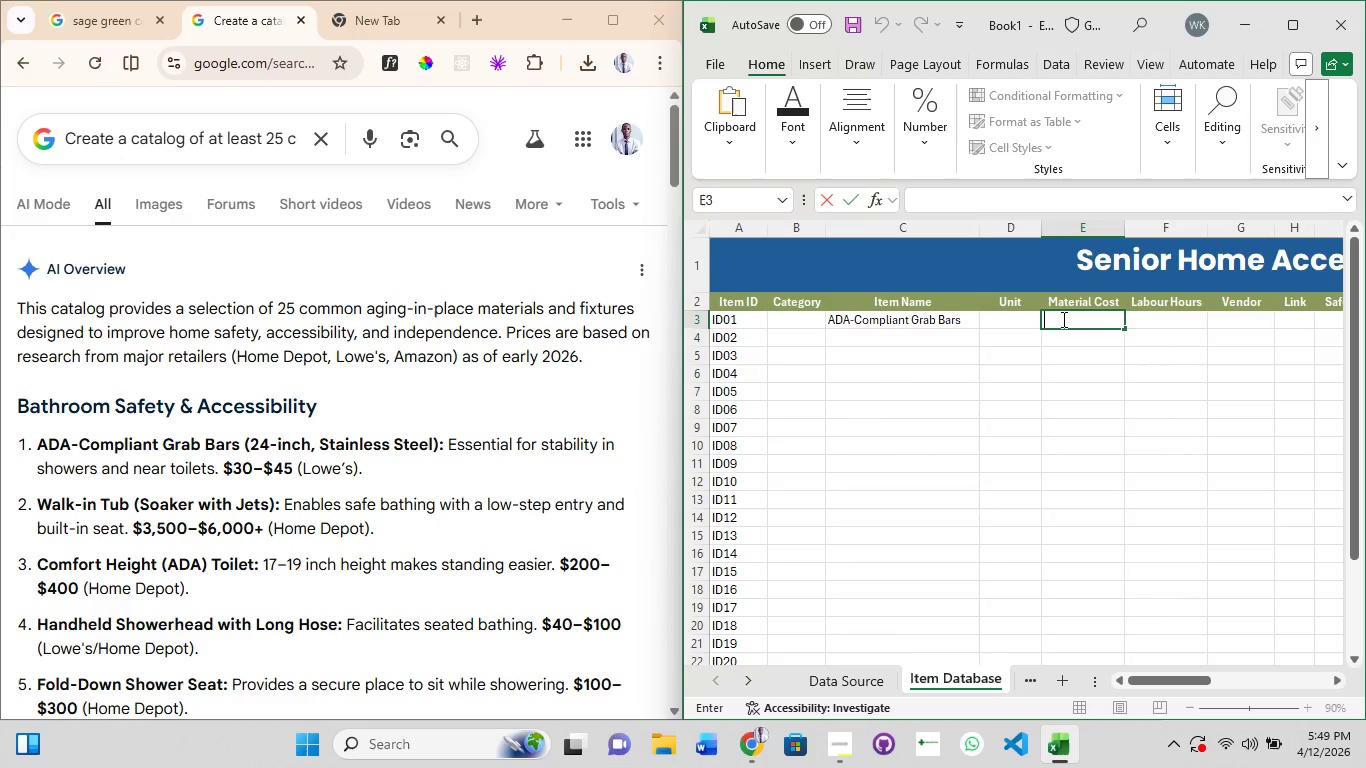 
hold_key(key=ShiftRight, duration=0.75)
 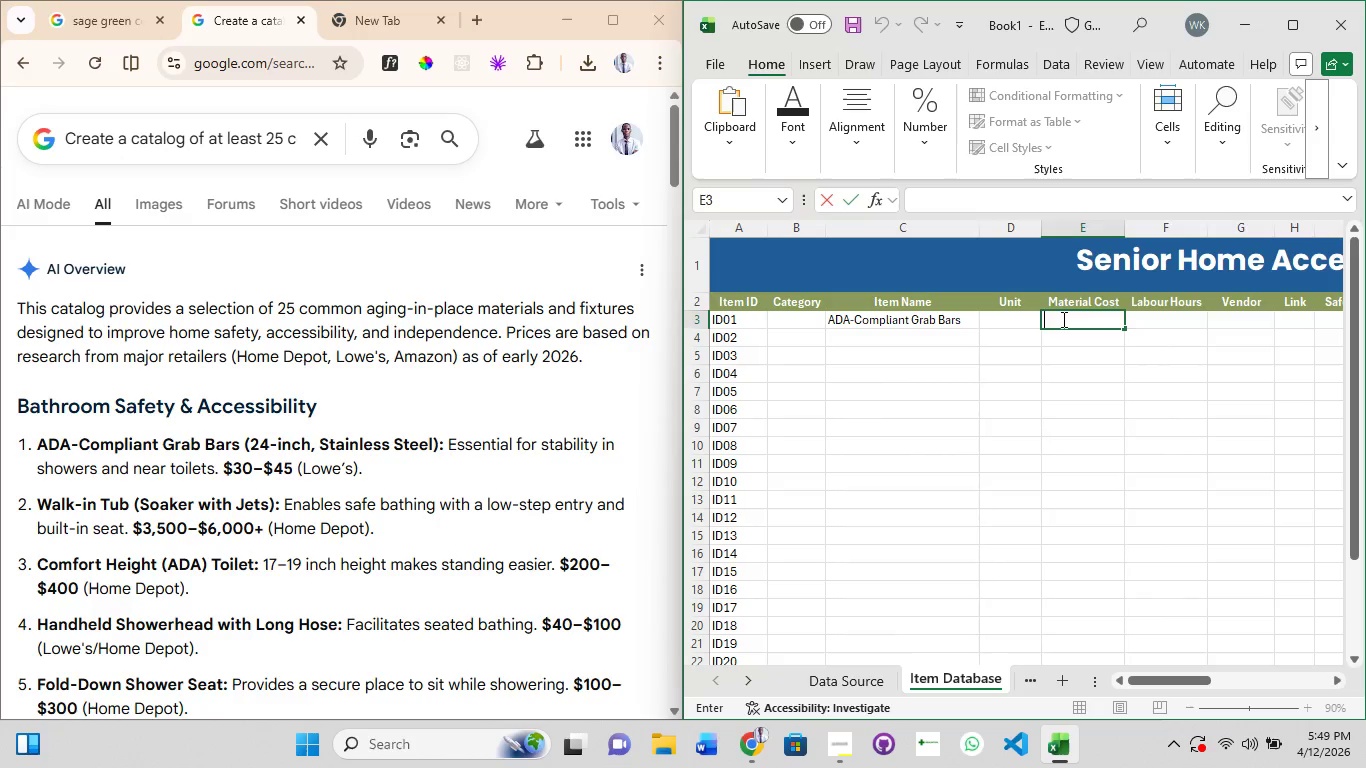 
type($5)
key(Backspace)
type(4)
key(Backspace)
key(Backspace)
key(Backspace)
type(45)
 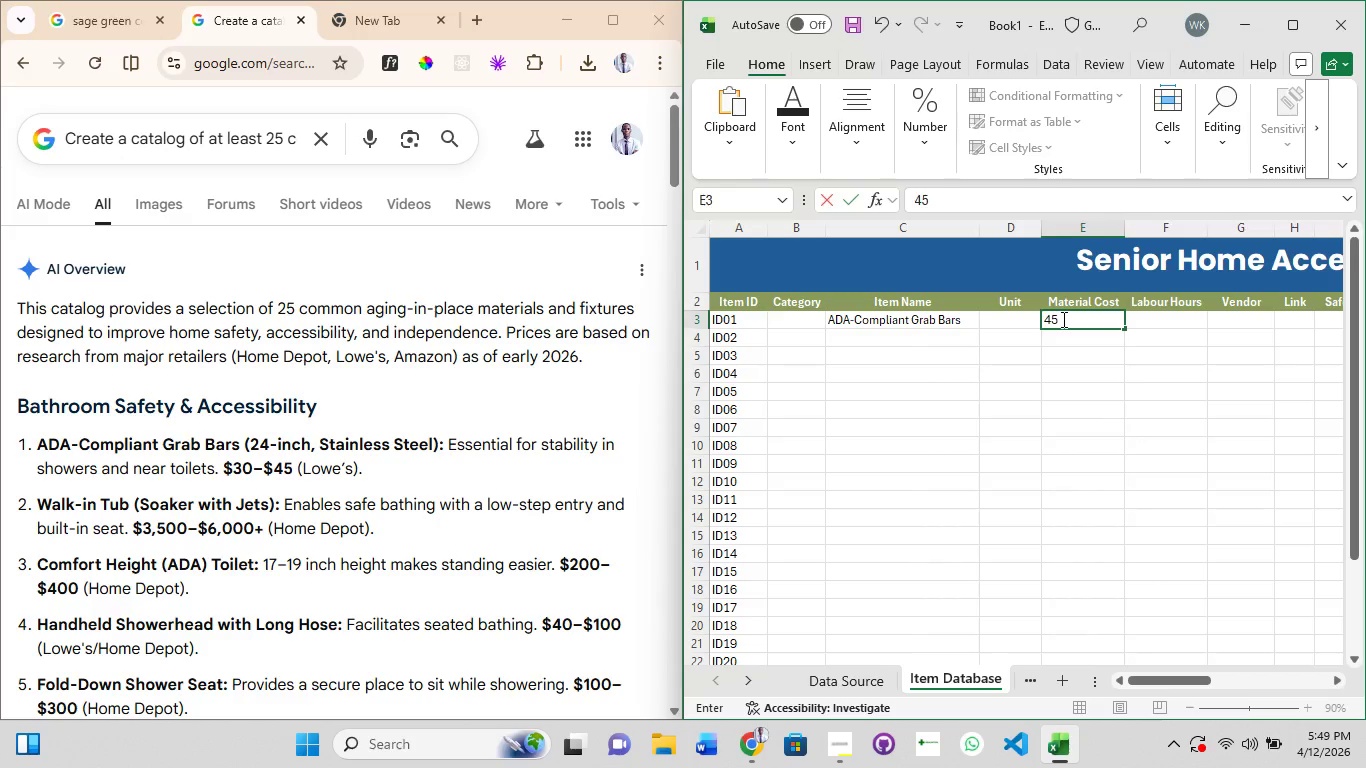 
key(Enter)
 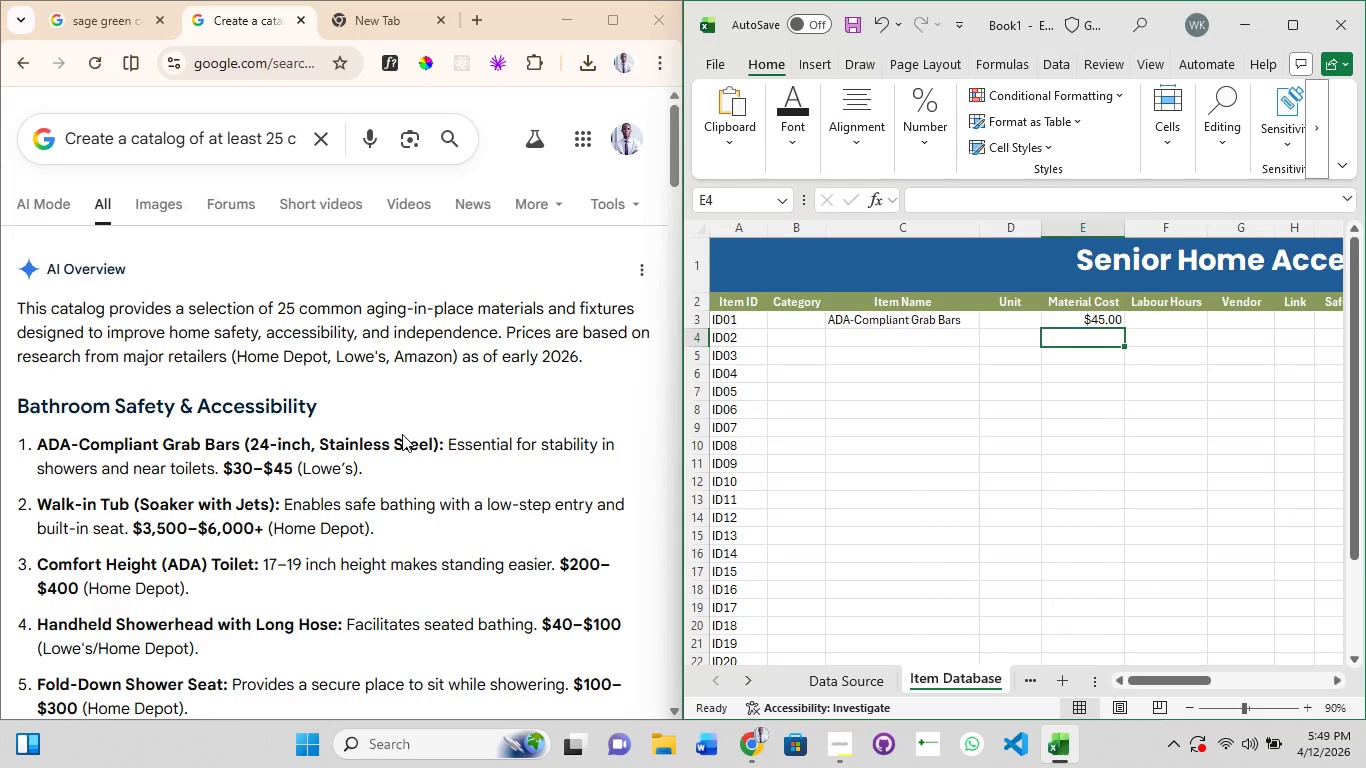 
wait(12.27)
 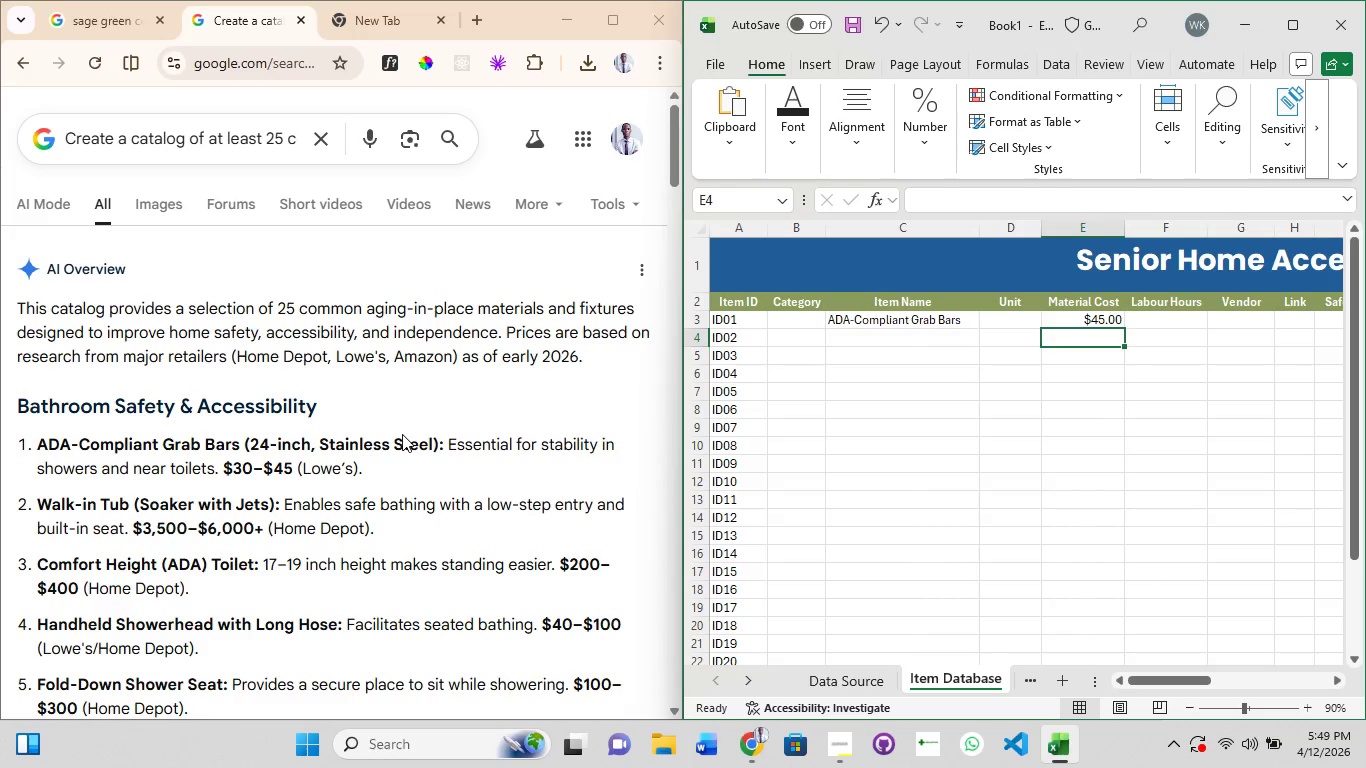 
left_click([1247, 323])
 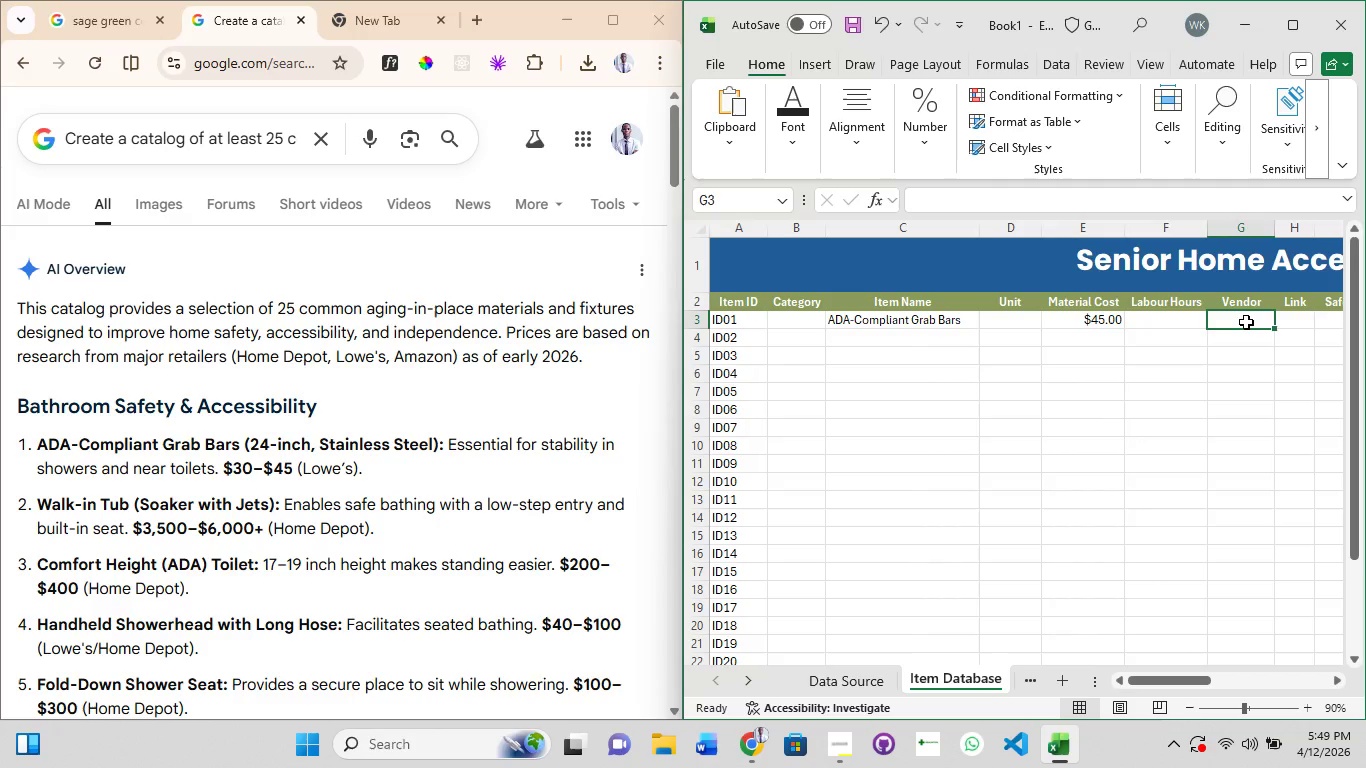 
double_click([1246, 322])
 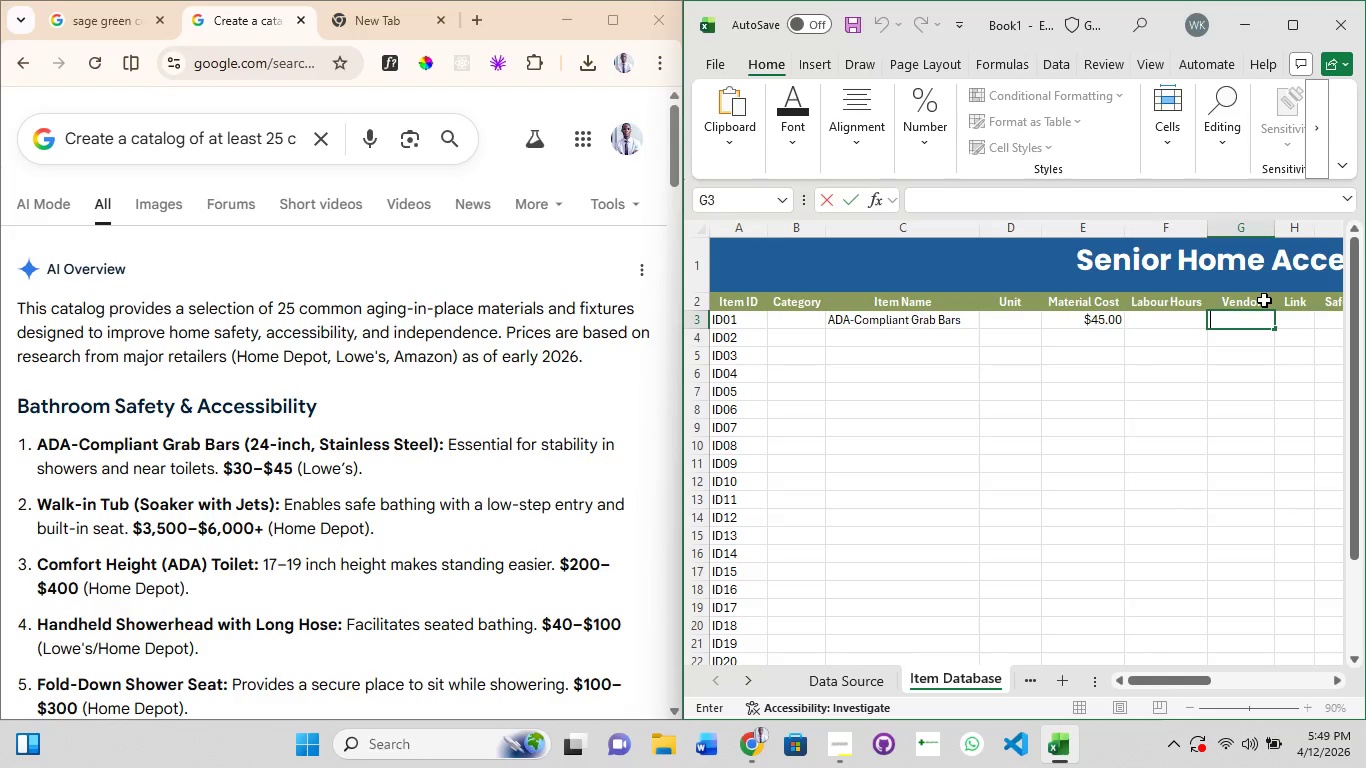 
left_click([1264, 300])
 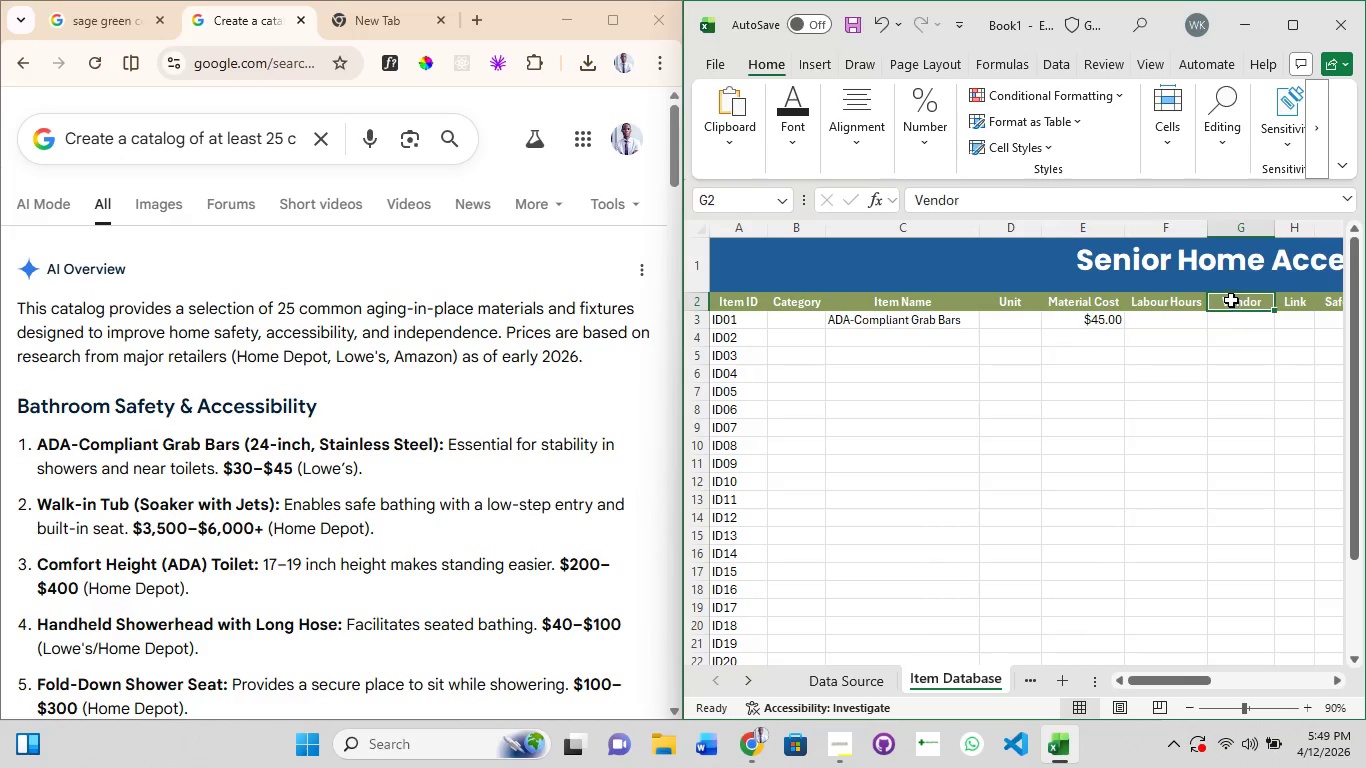 
left_click([1214, 307])
 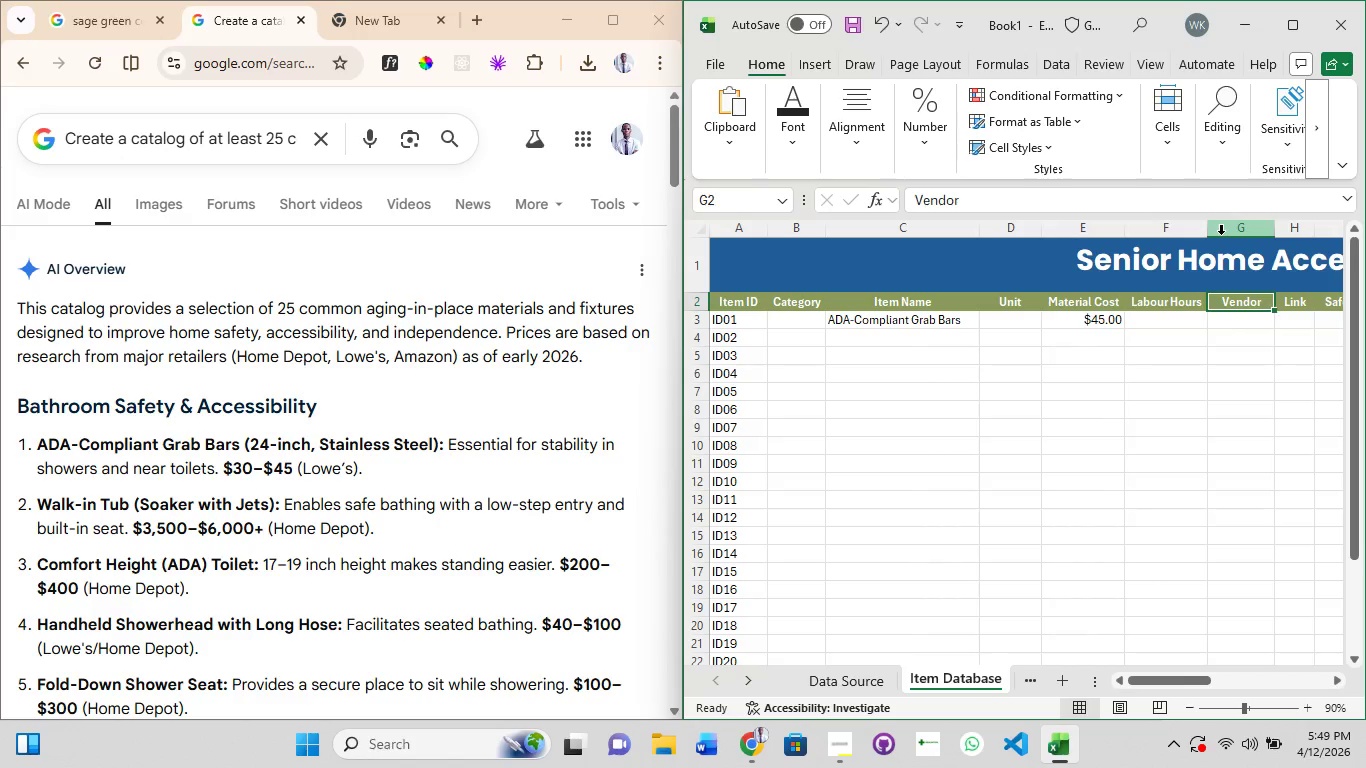 
left_click([1226, 234])
 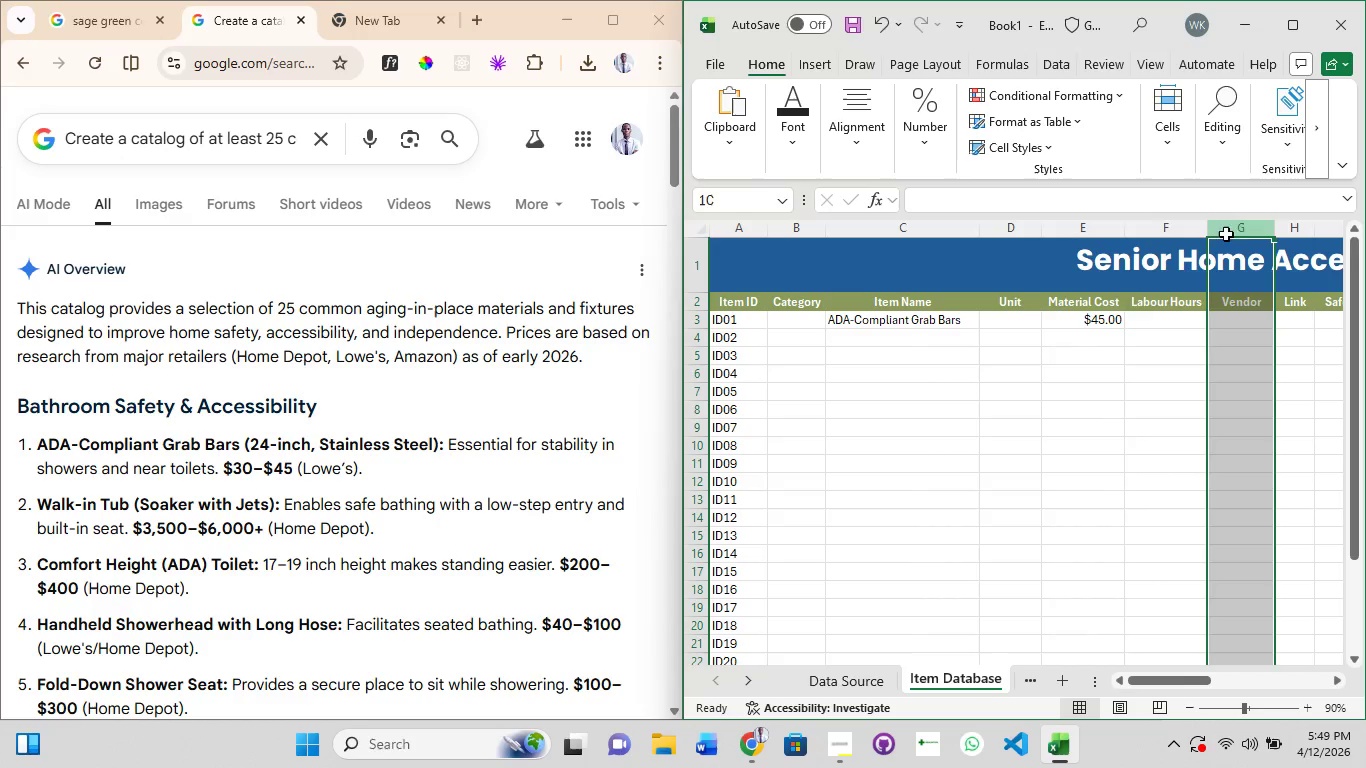 
left_click([1226, 234])
 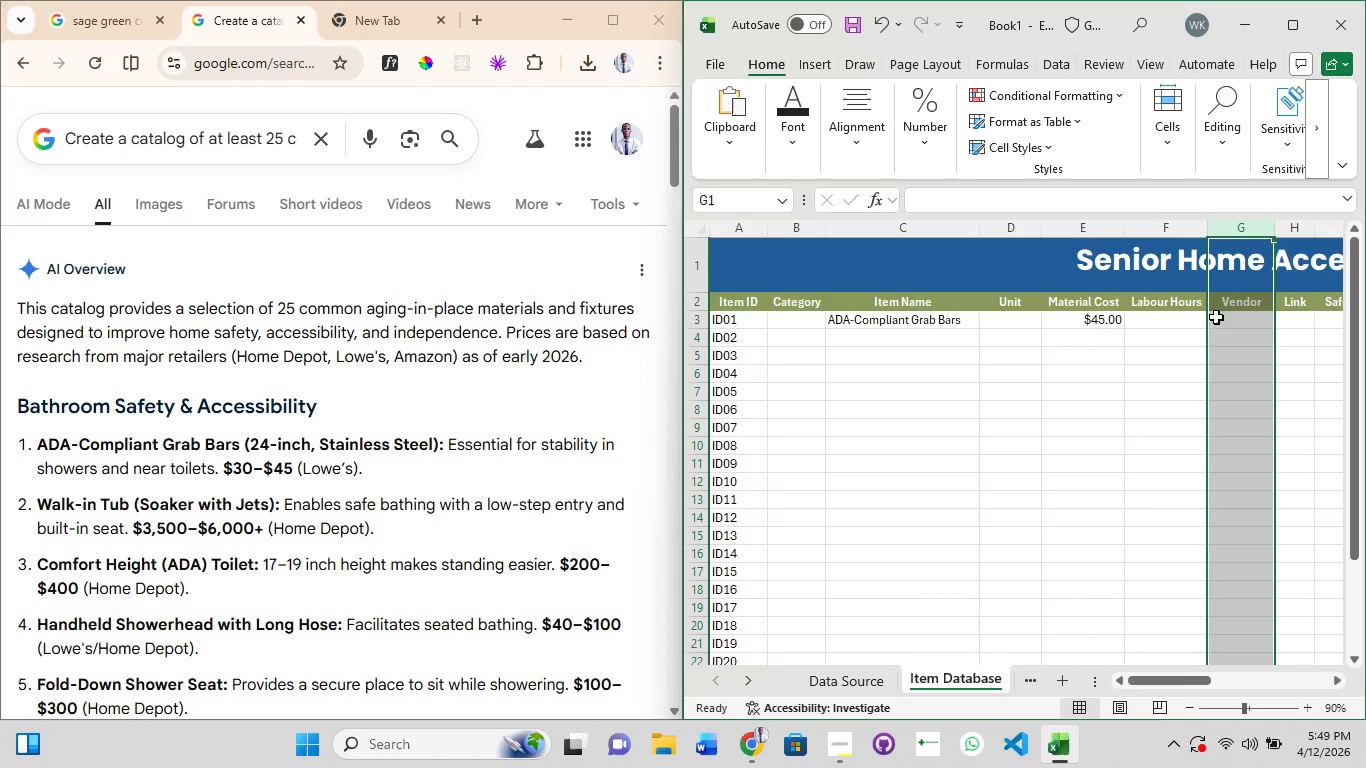 
left_click([1218, 332])
 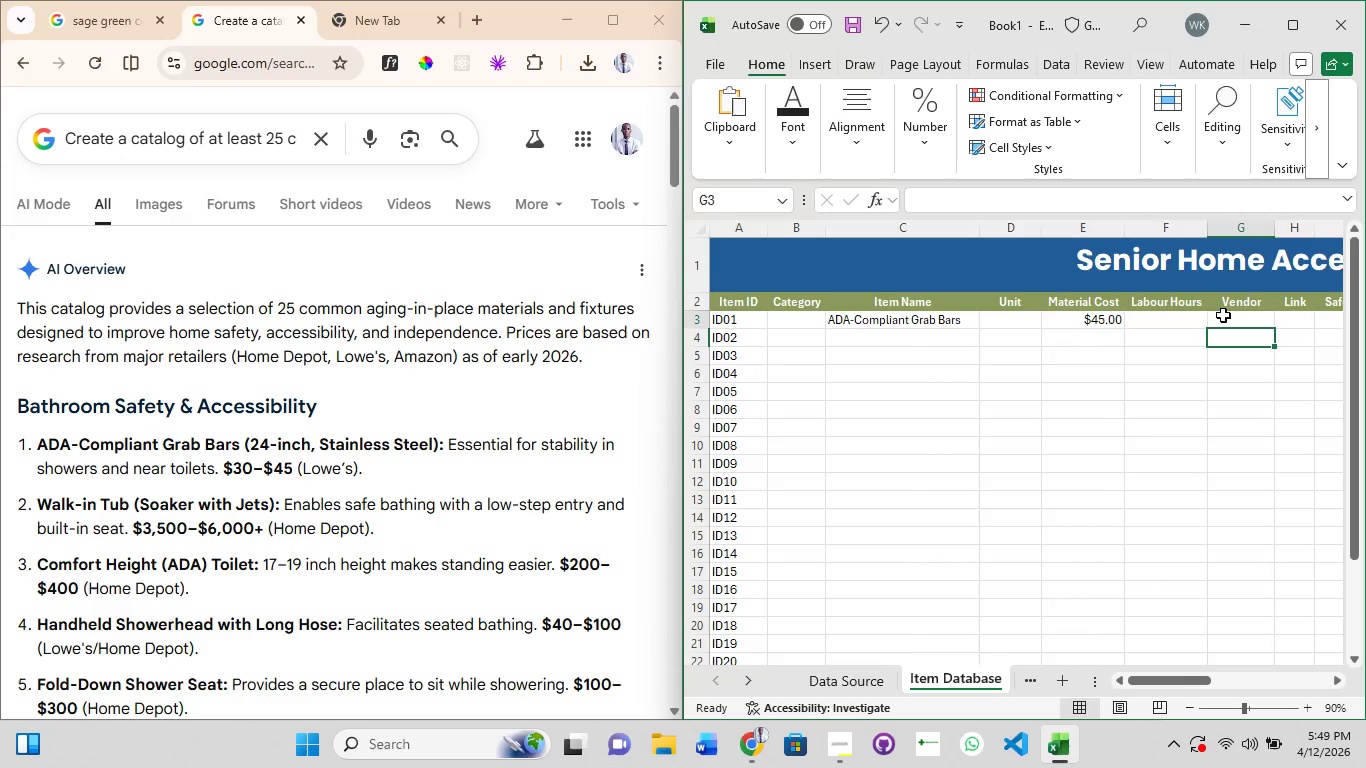 
left_click([1223, 315])
 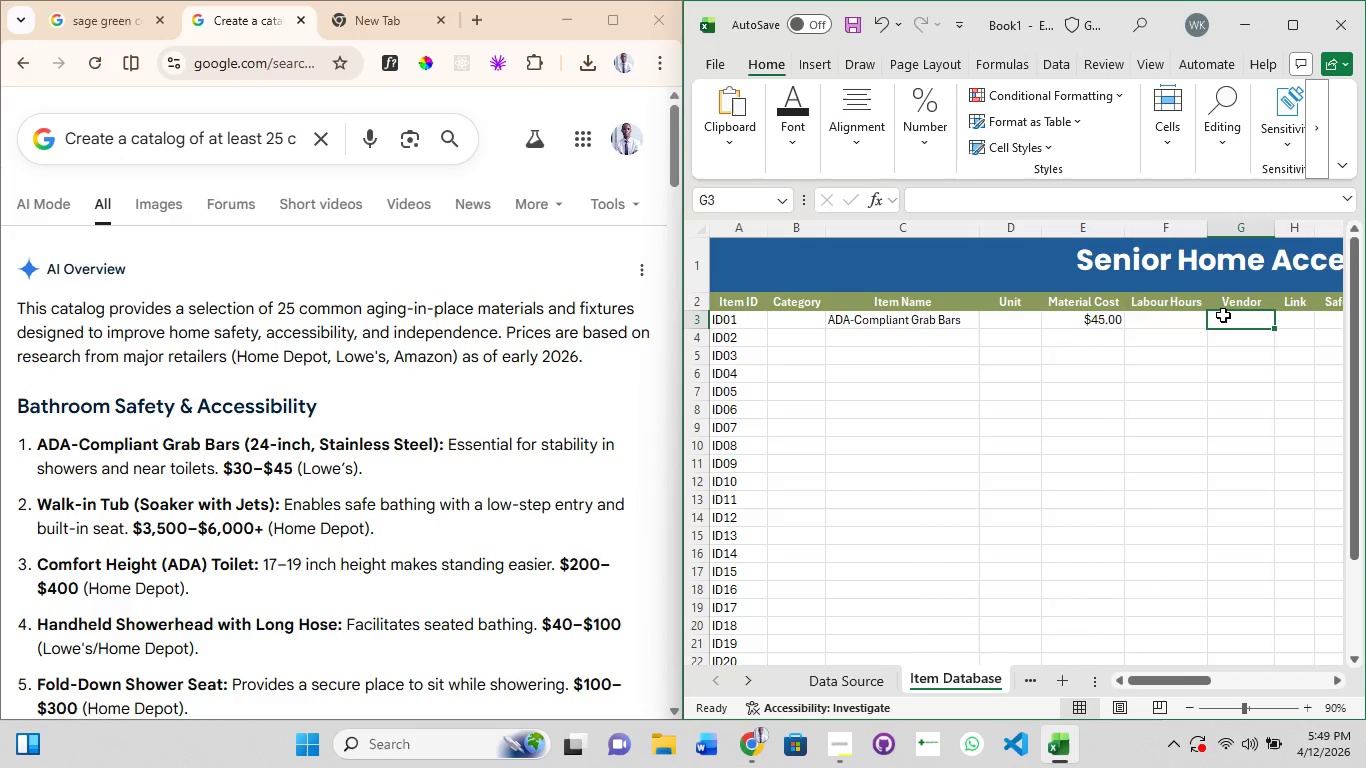 
hold_key(key=ShiftLeft, duration=1.5)
left_click_drag(start_coordinate=[1230, 349], to_coordinate=[1243, 655])
 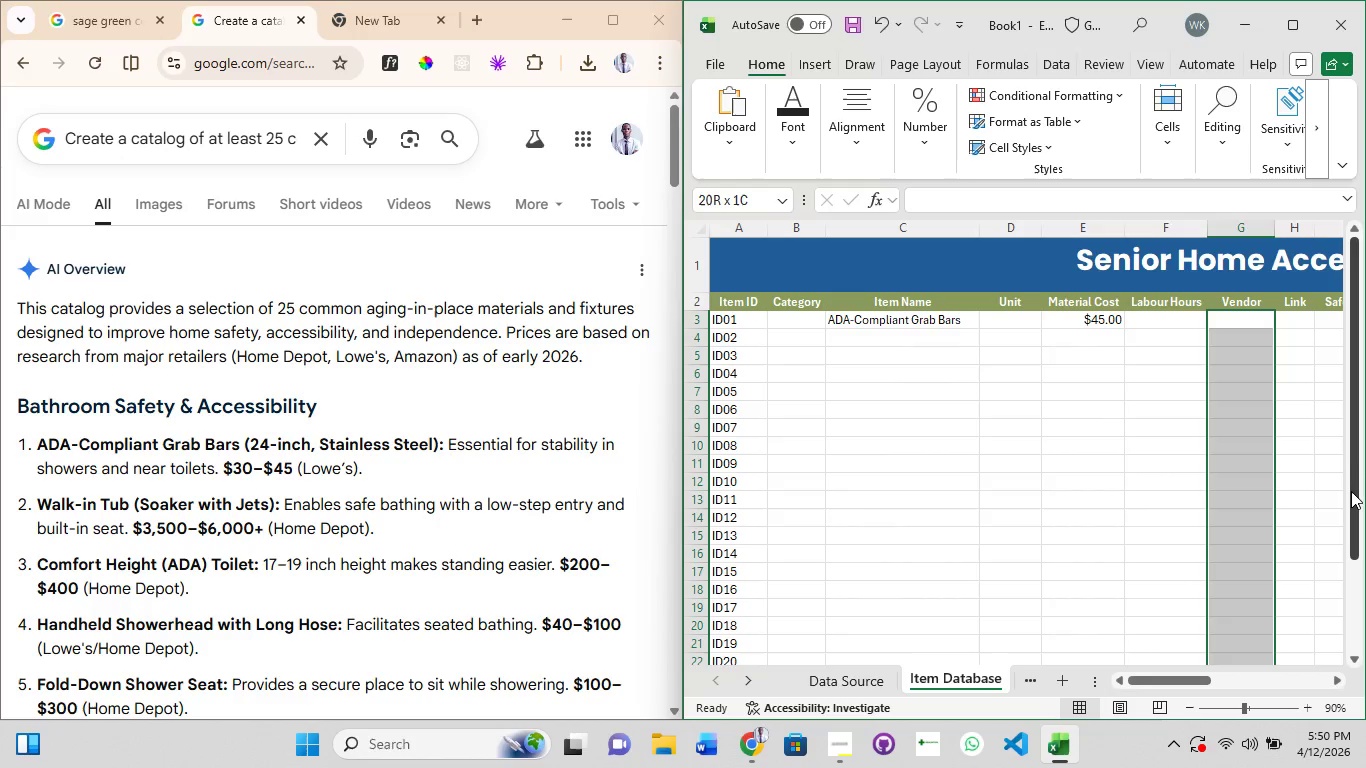 
hold_key(key=ShiftLeft, duration=1.51)
 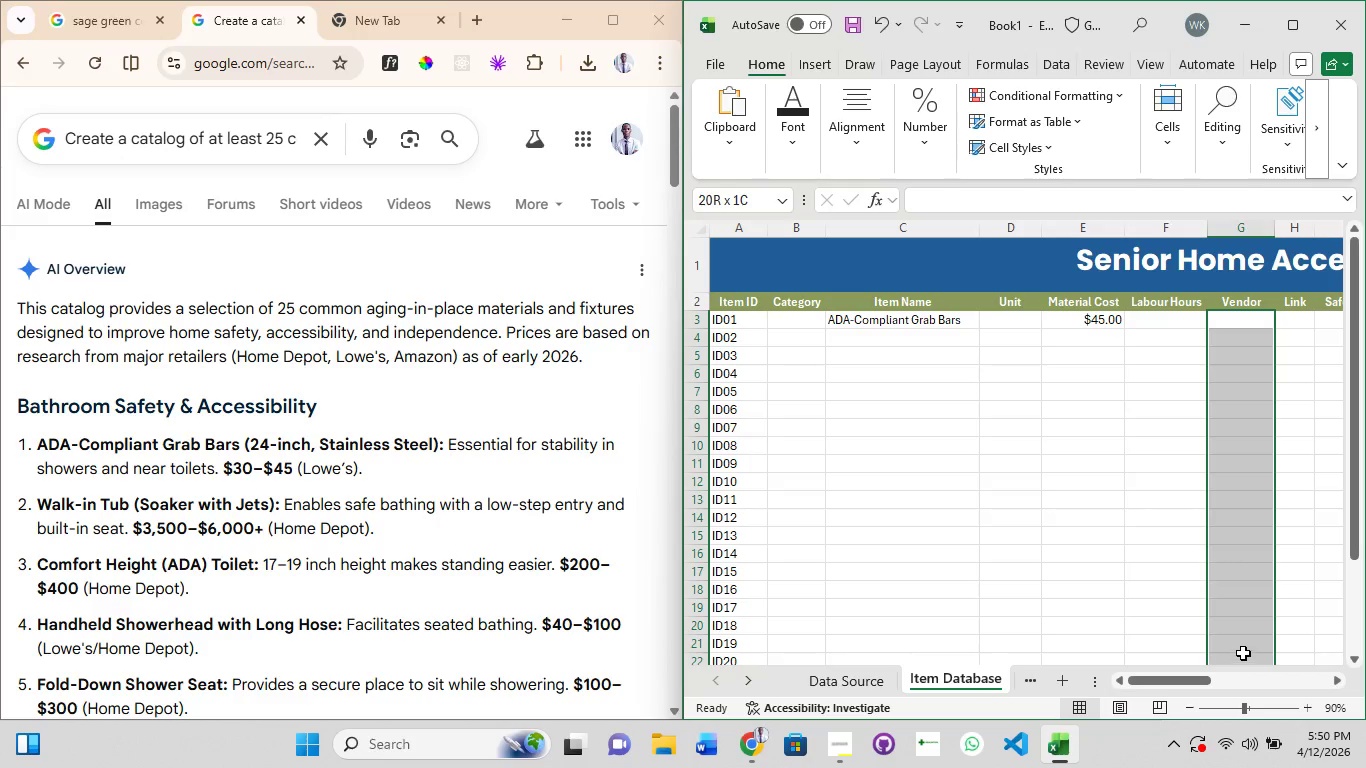 
hold_key(key=ShiftLeft, duration=0.58)
 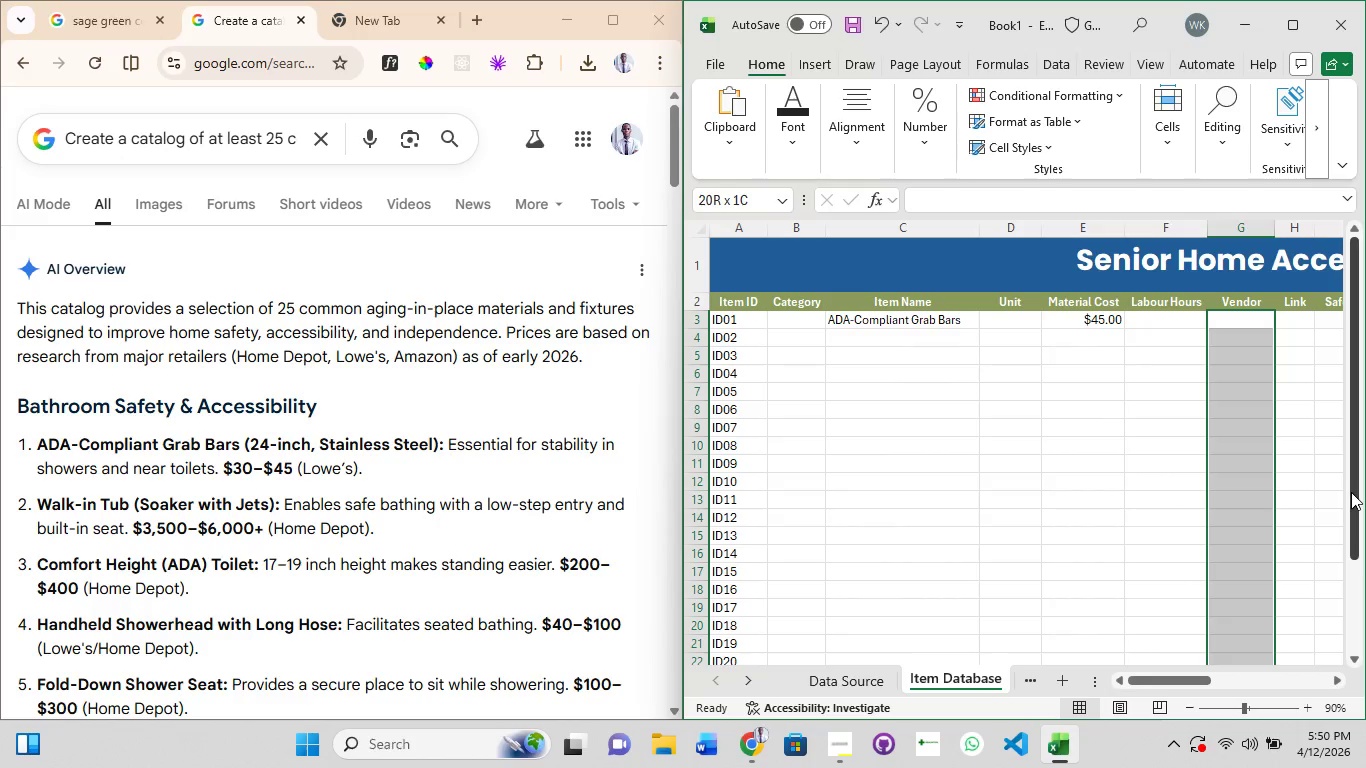 
scroll: coordinate [1353, 513], scroll_direction: down, amount: 2.0
 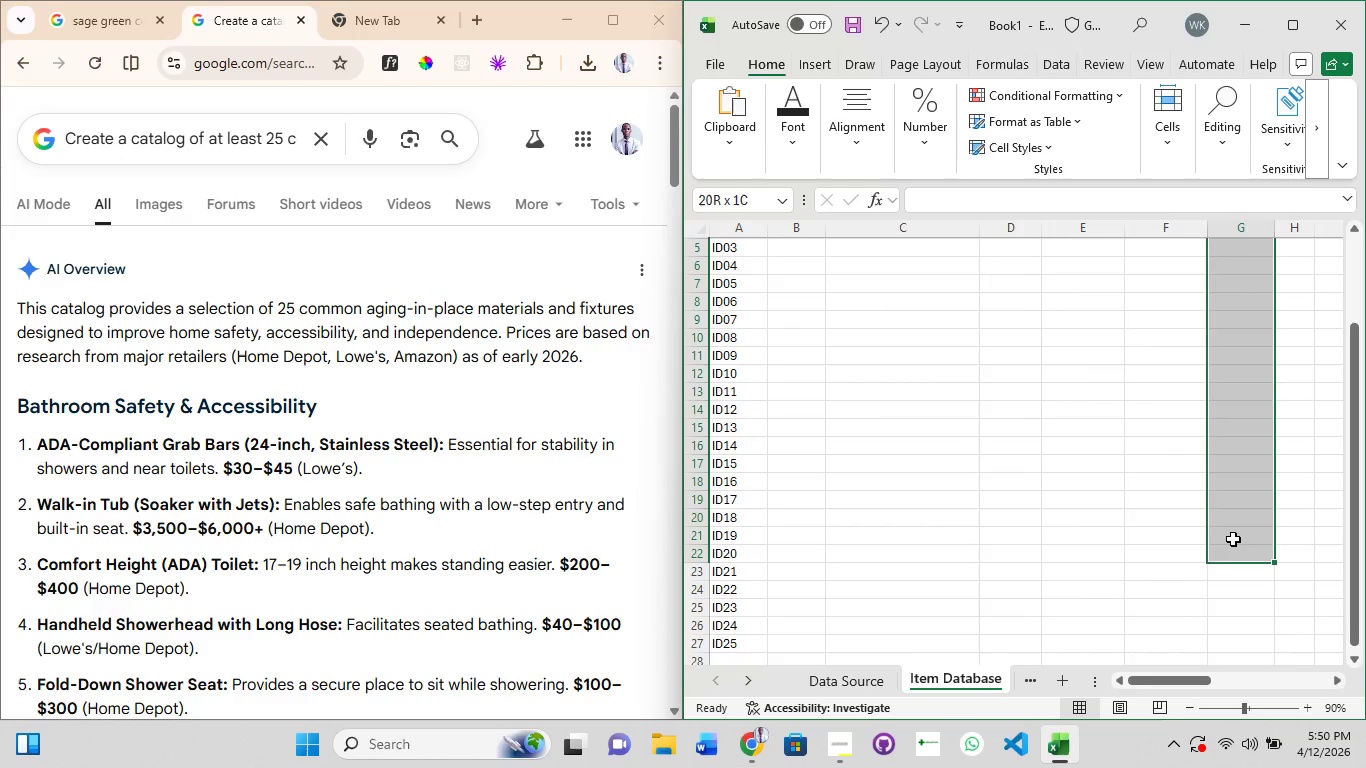 
hold_key(key=ShiftLeft, duration=1.5)
left_click_drag(start_coordinate=[1236, 572], to_coordinate=[1239, 647])
 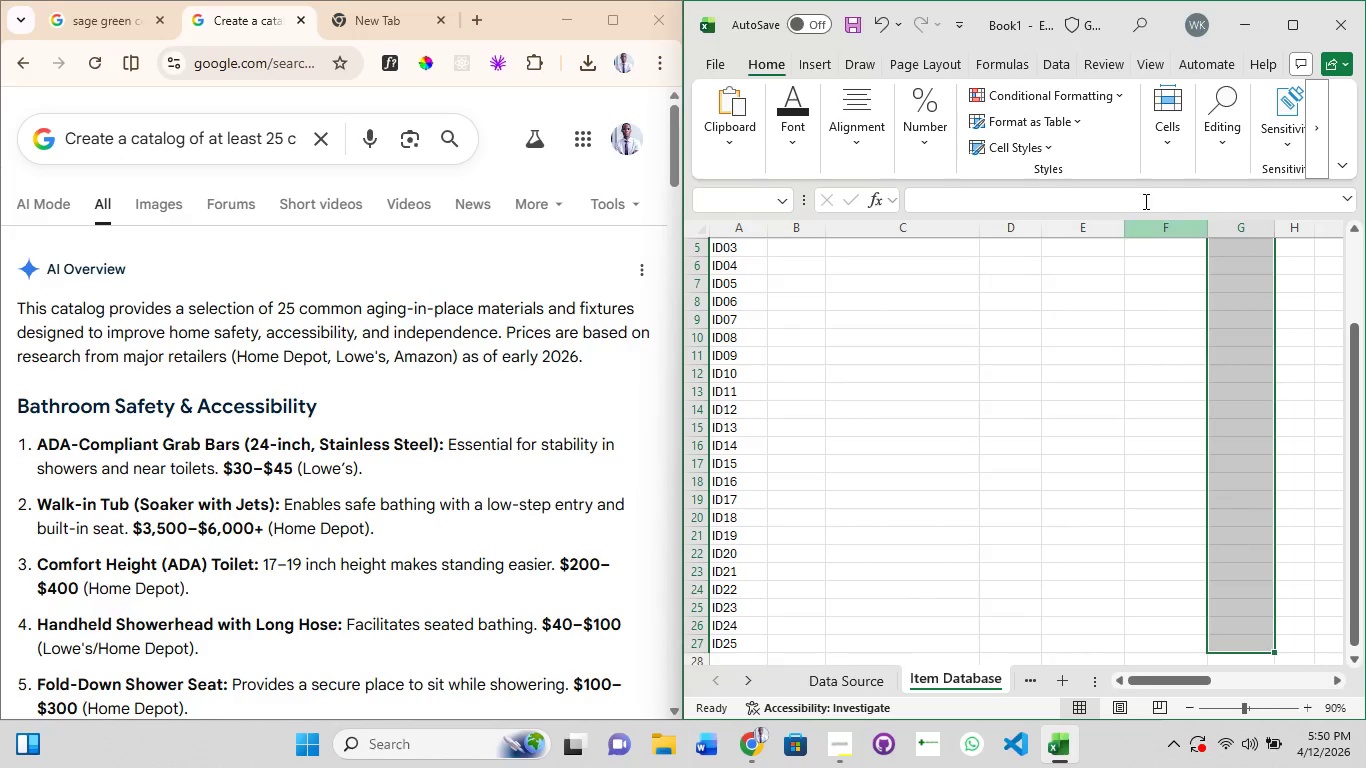 
hold_key(key=ShiftLeft, duration=0.31)
 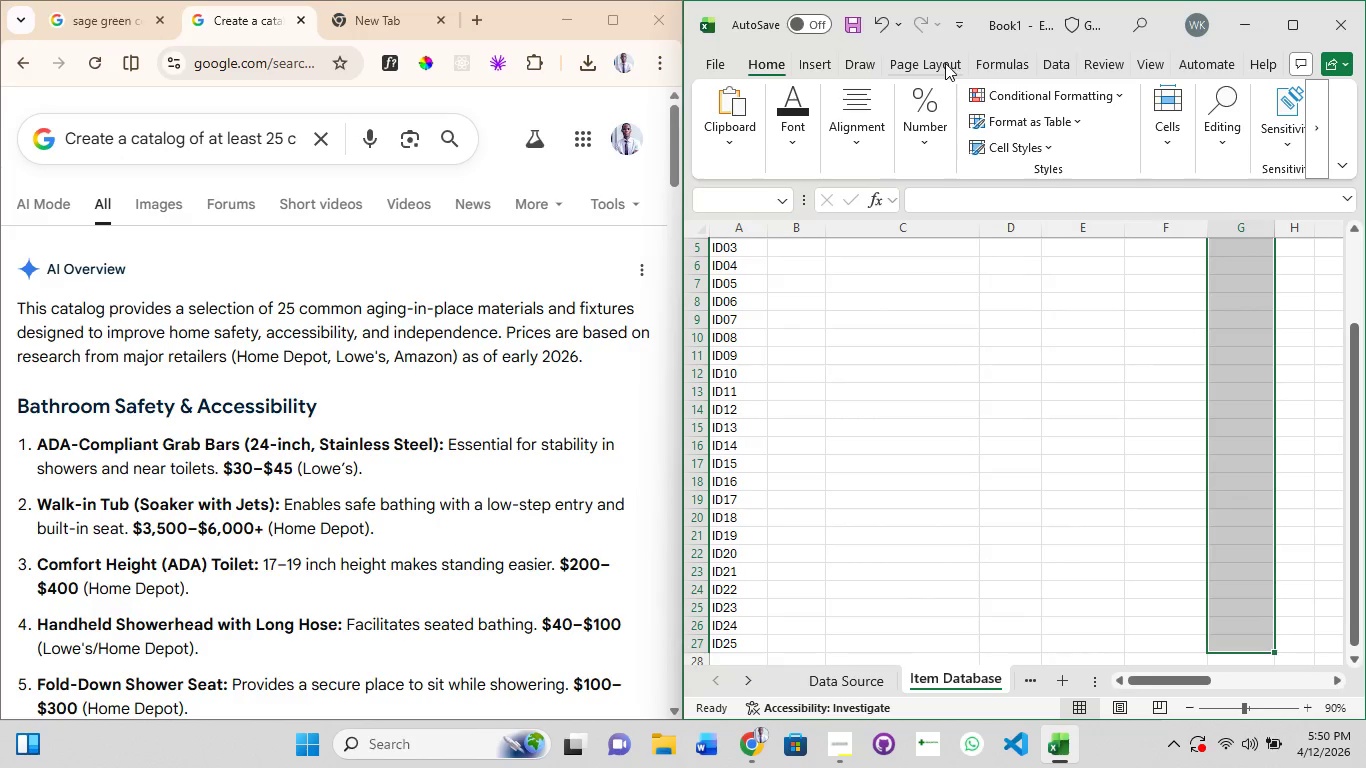 
left_click([1063, 59])
 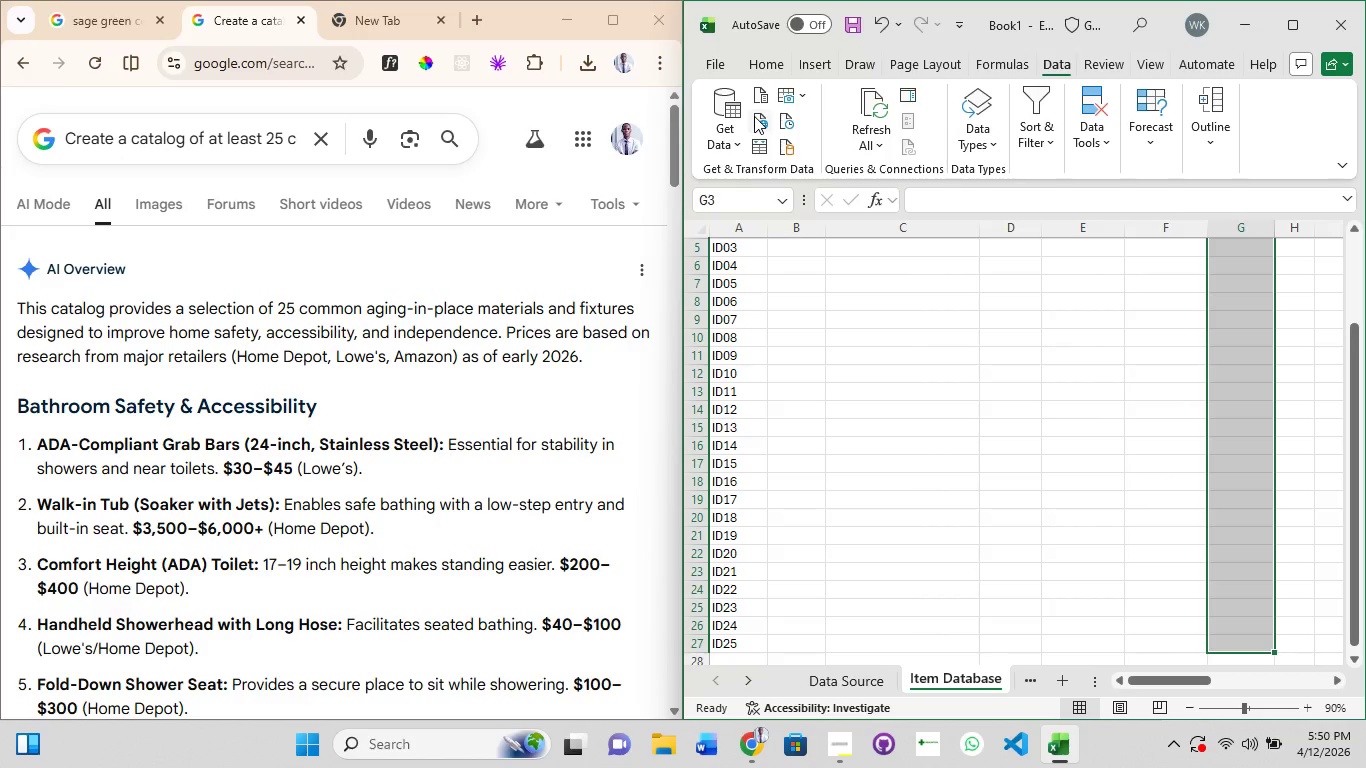 
left_click([738, 138])
 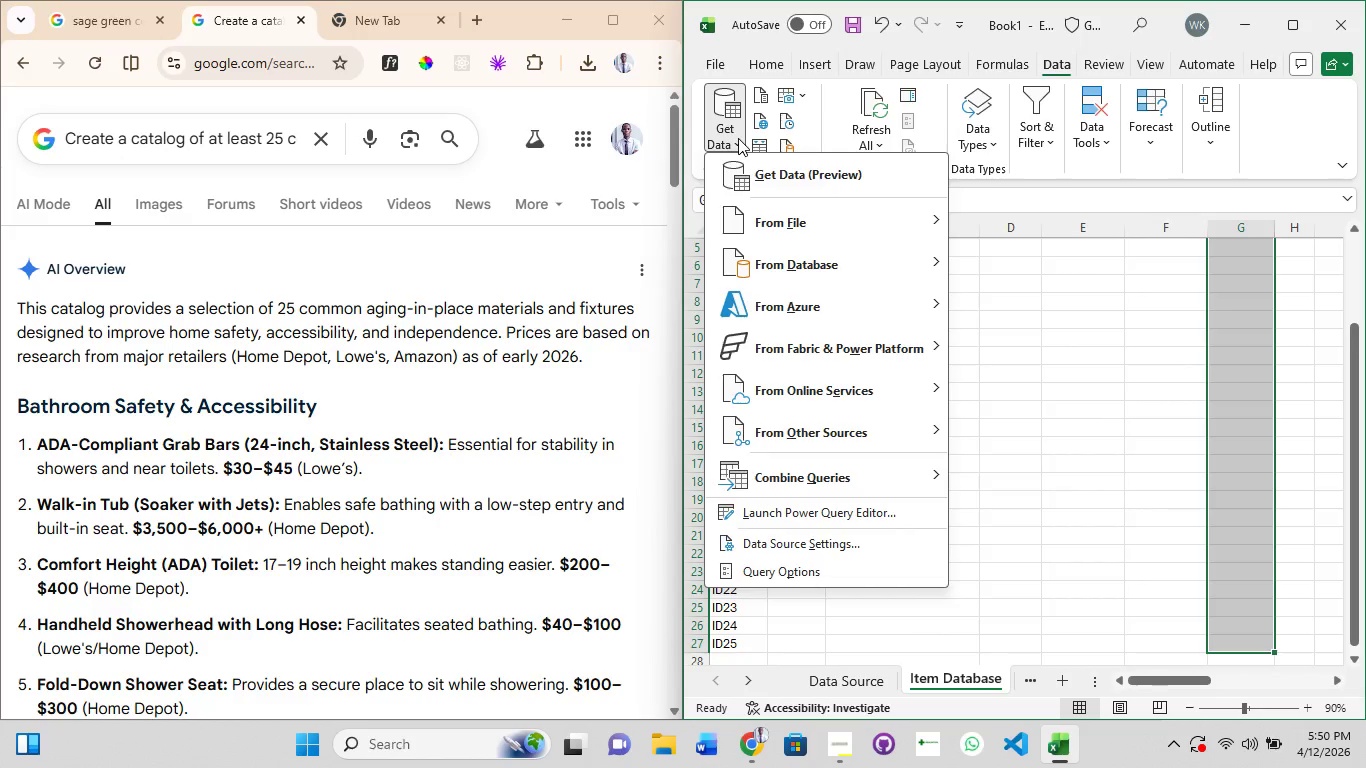 
left_click([738, 138])
 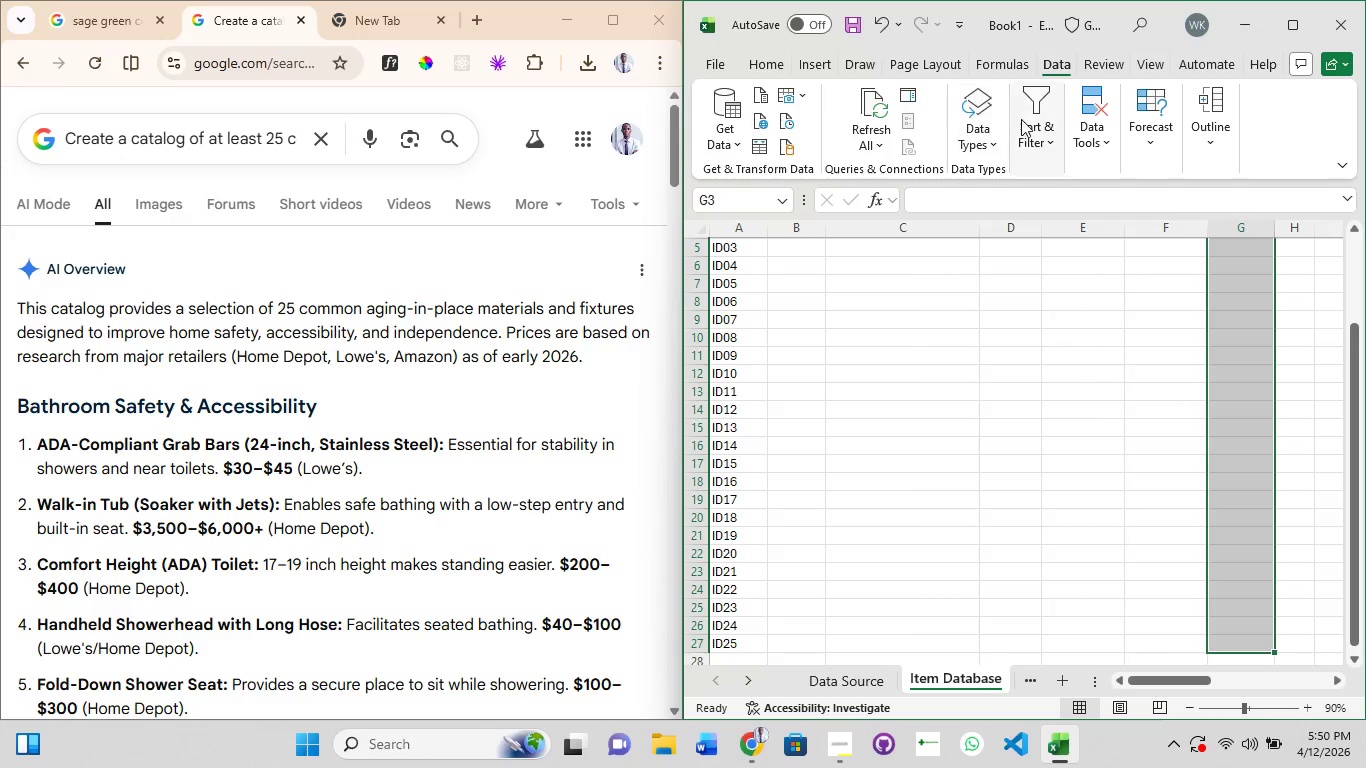 
left_click([1113, 142])
 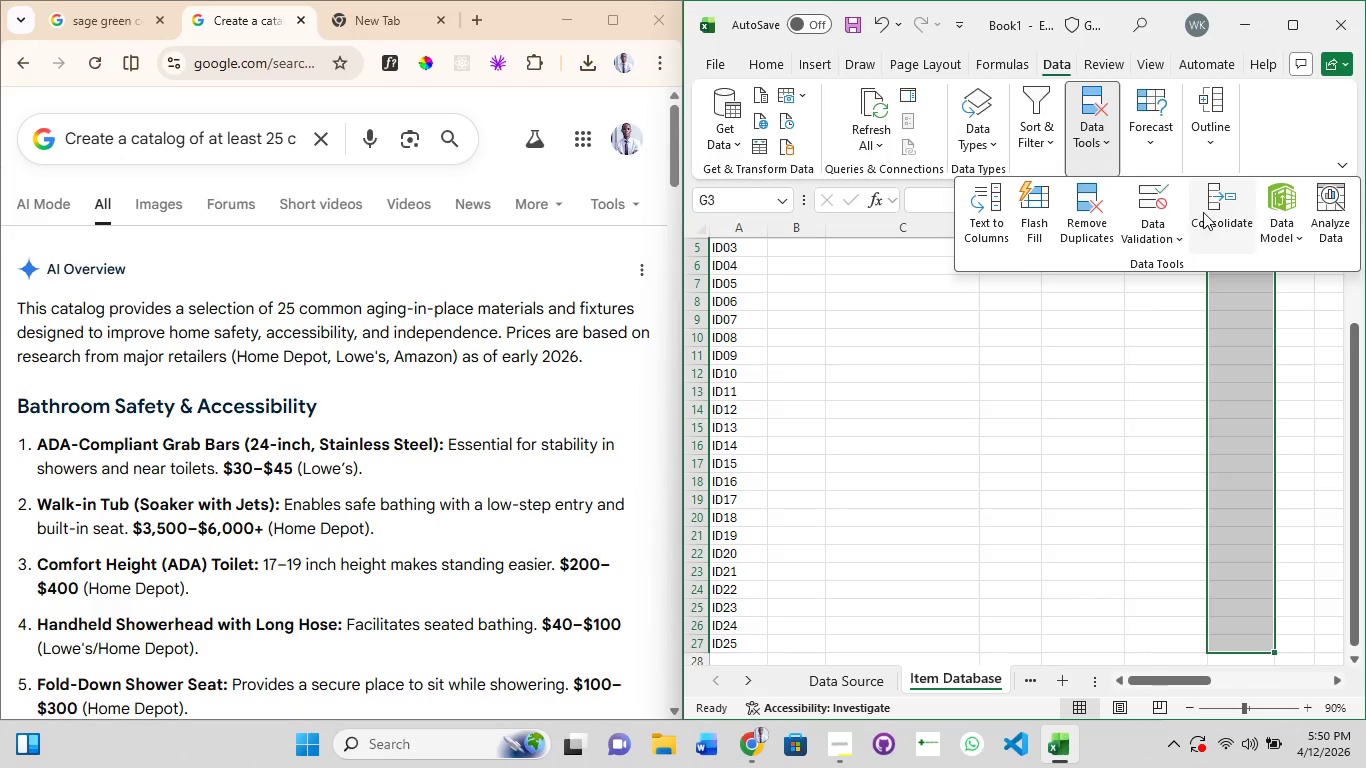 
left_click([1157, 222])
 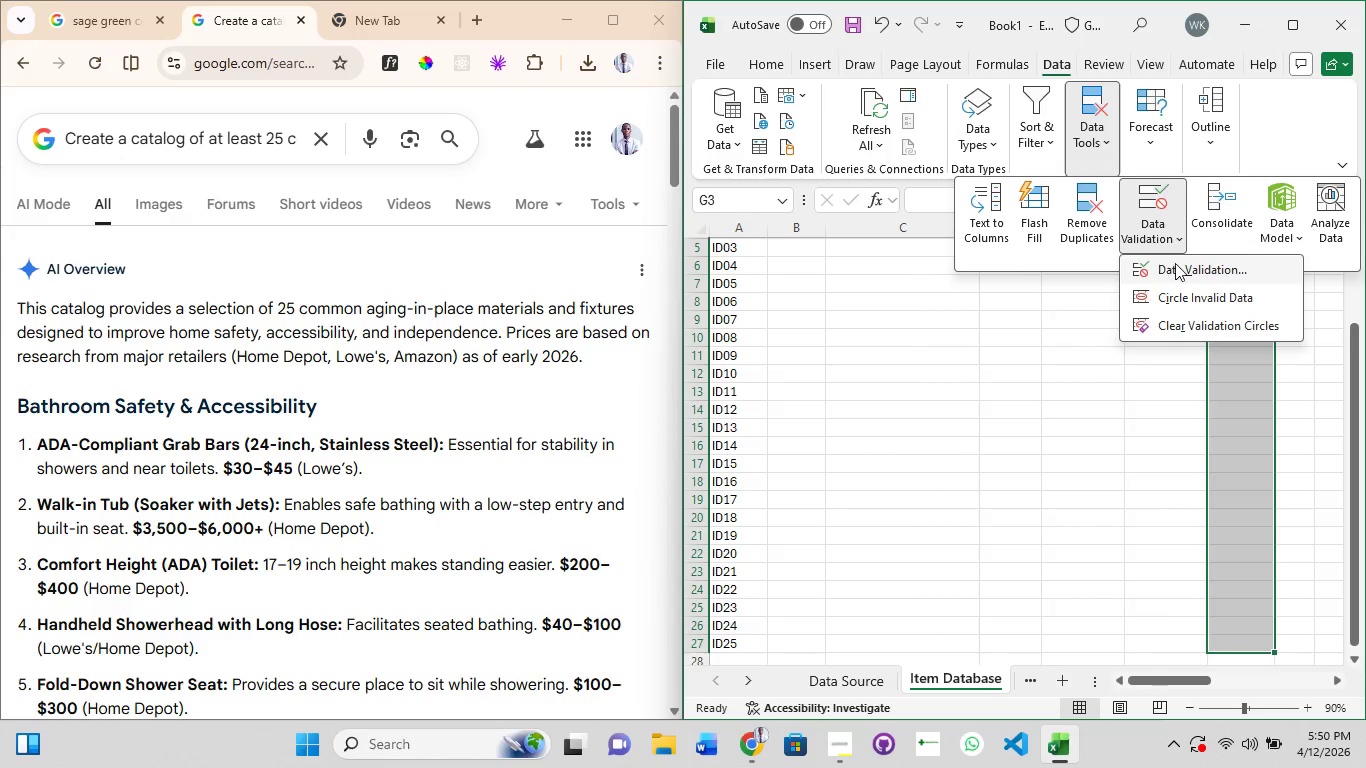 
left_click([1175, 263])
 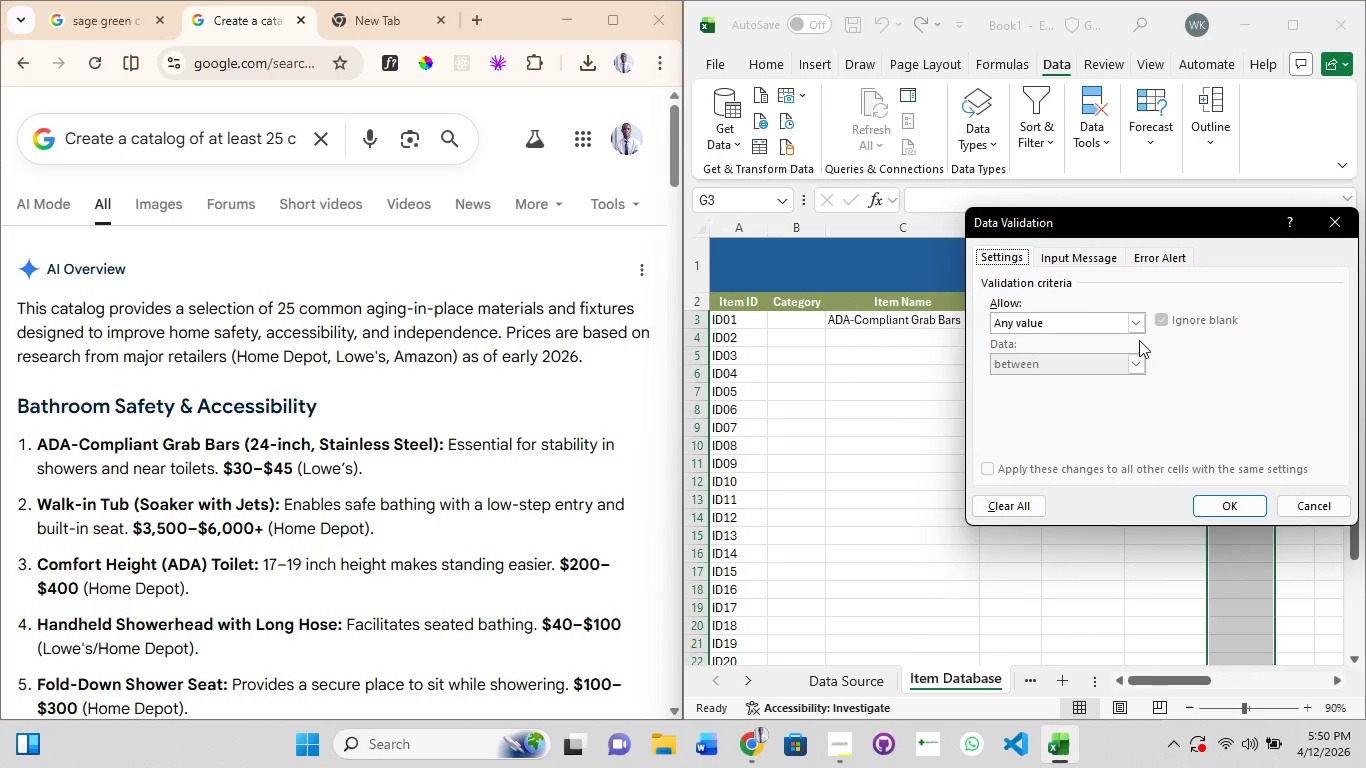 
left_click([1133, 314])
 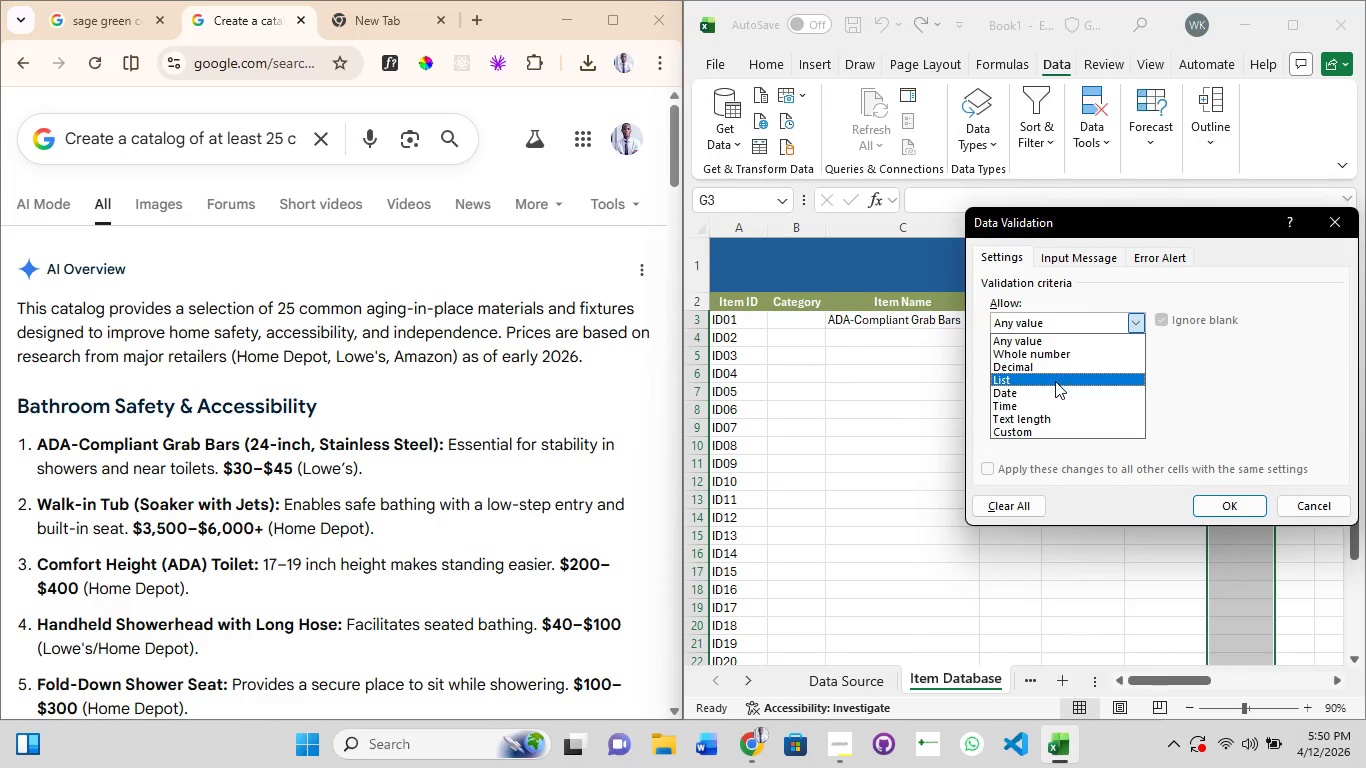 
left_click([1055, 381])
 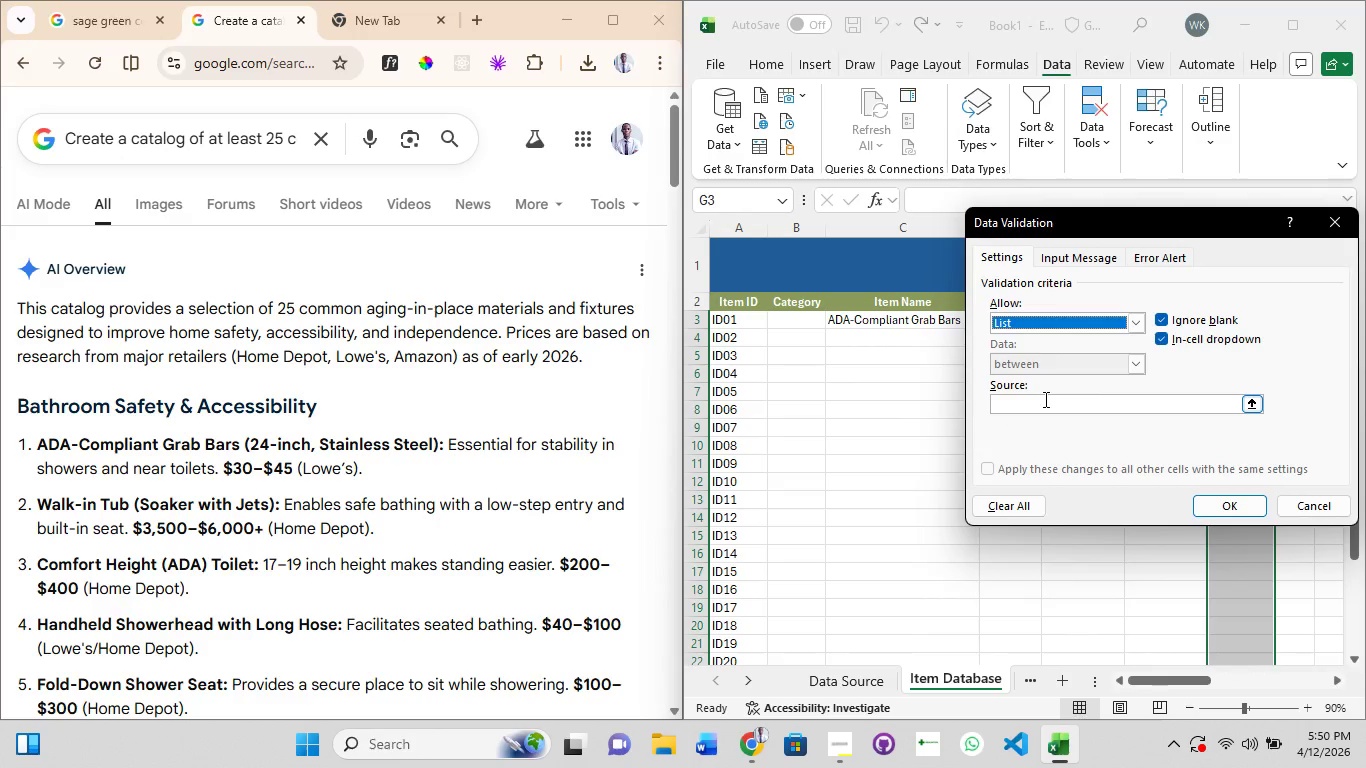 
left_click([1044, 399])
 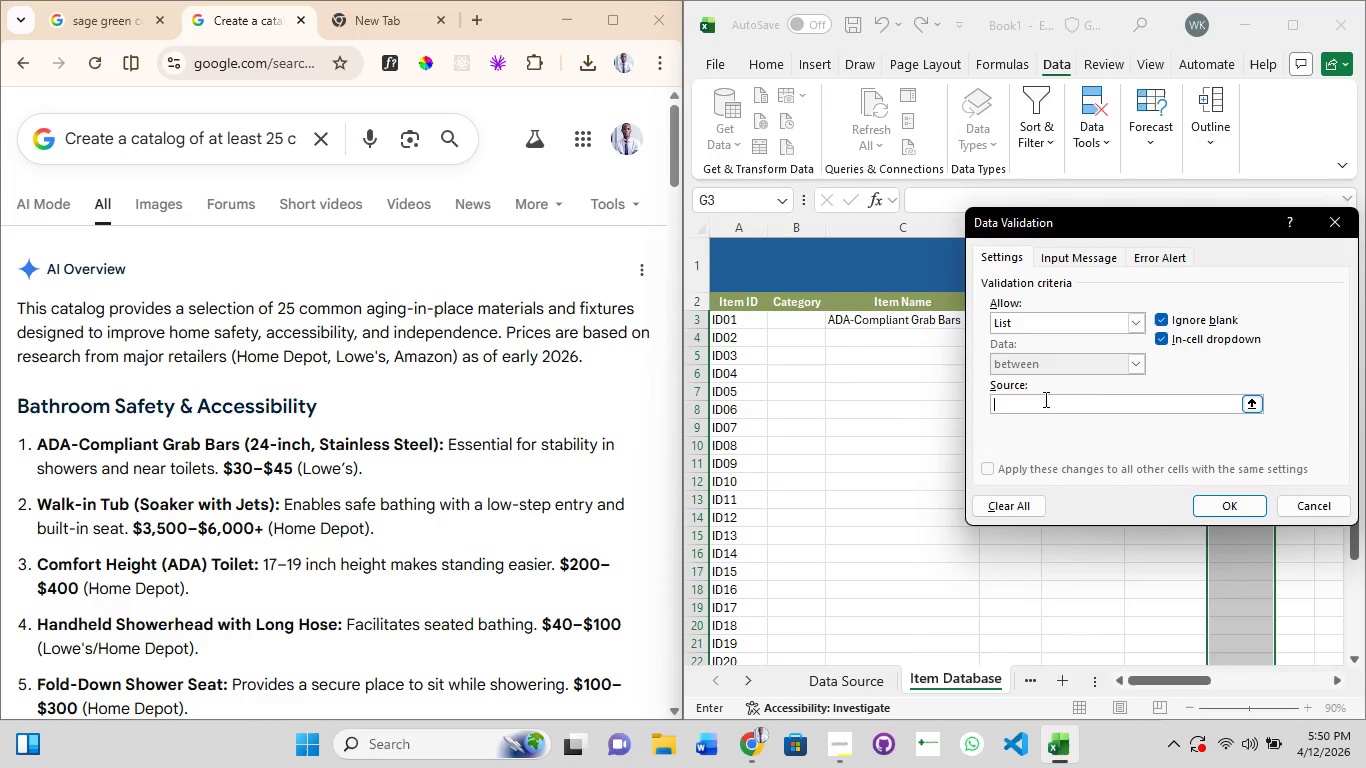 
type(Lowe's, Home Depot,)
 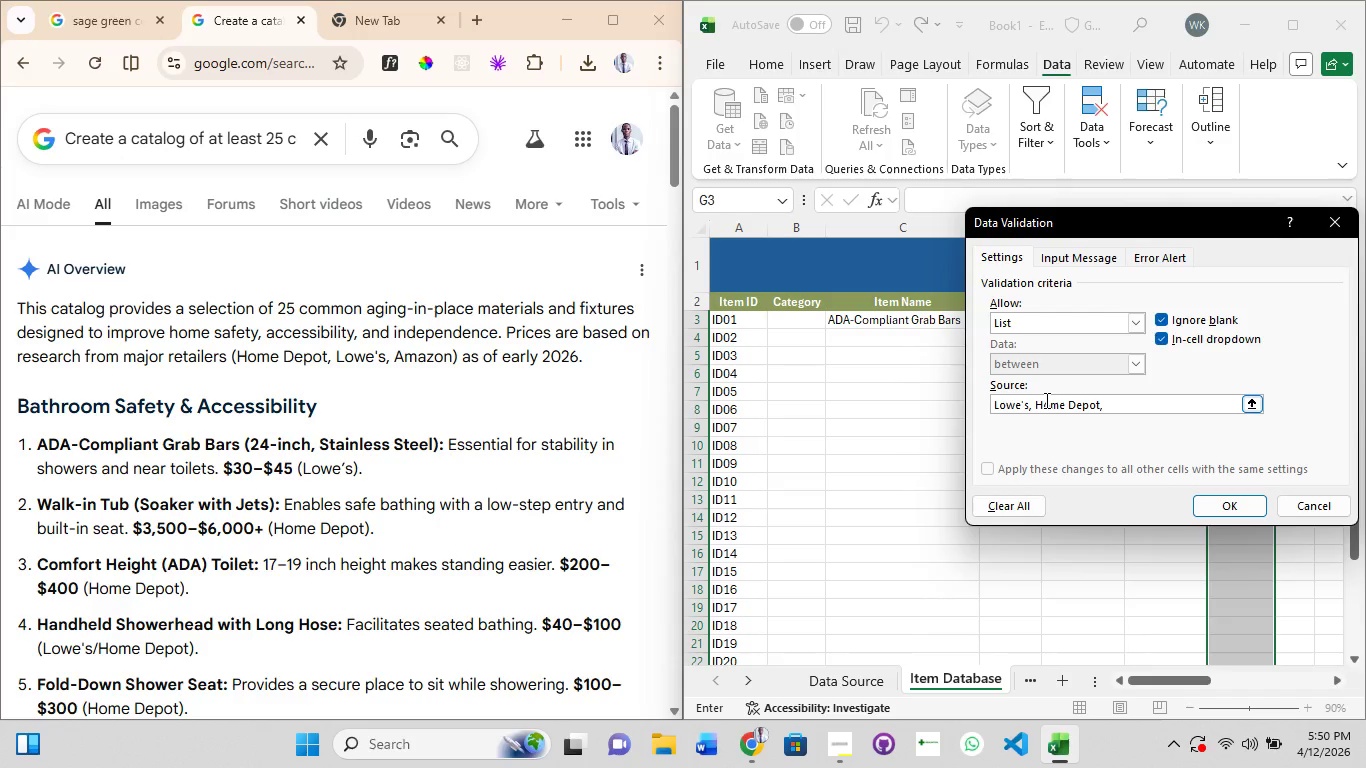 
scroll: coordinate [458, 597], scroll_direction: down, amount: 3.0
 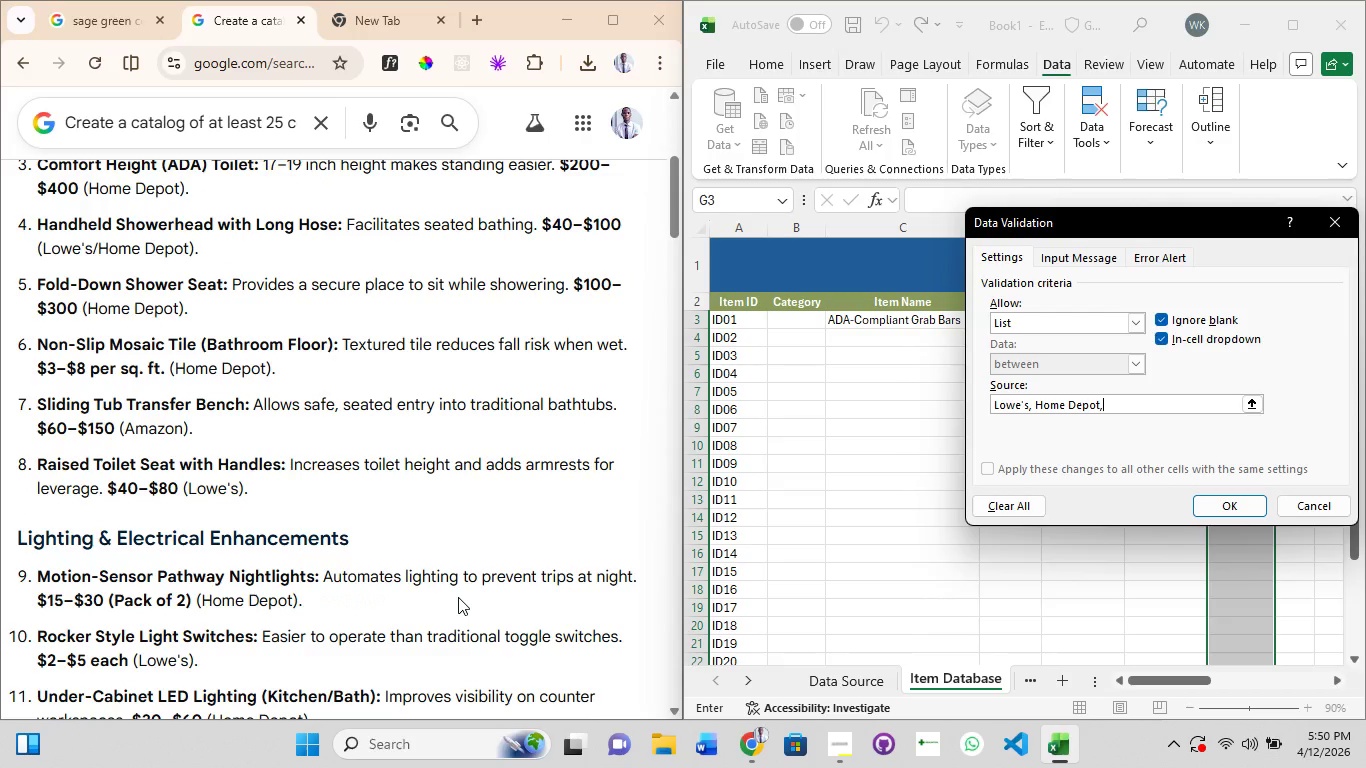 
type(Amazon)
 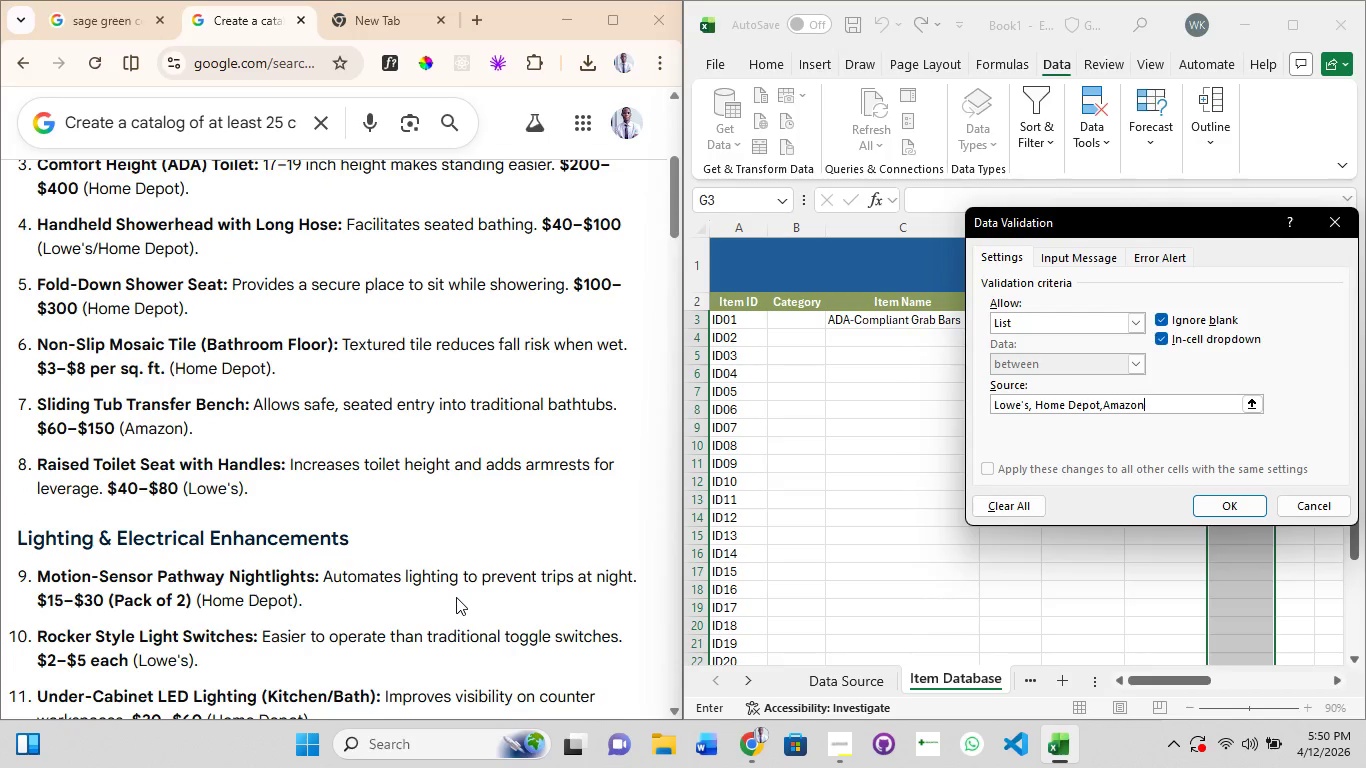 
scroll: coordinate [447, 601], scroll_direction: down, amount: 4.0
 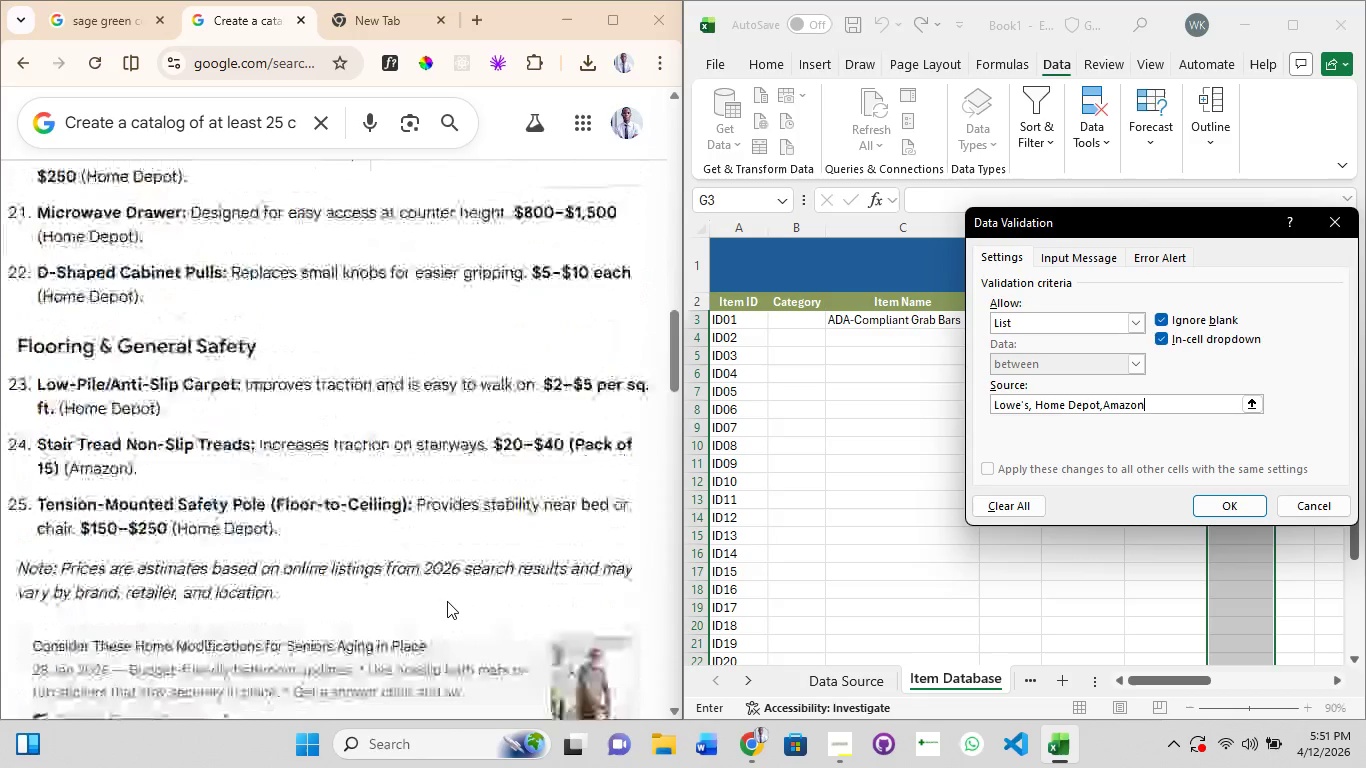 
scroll: coordinate [447, 601], scroll_direction: up, amount: 3.0
 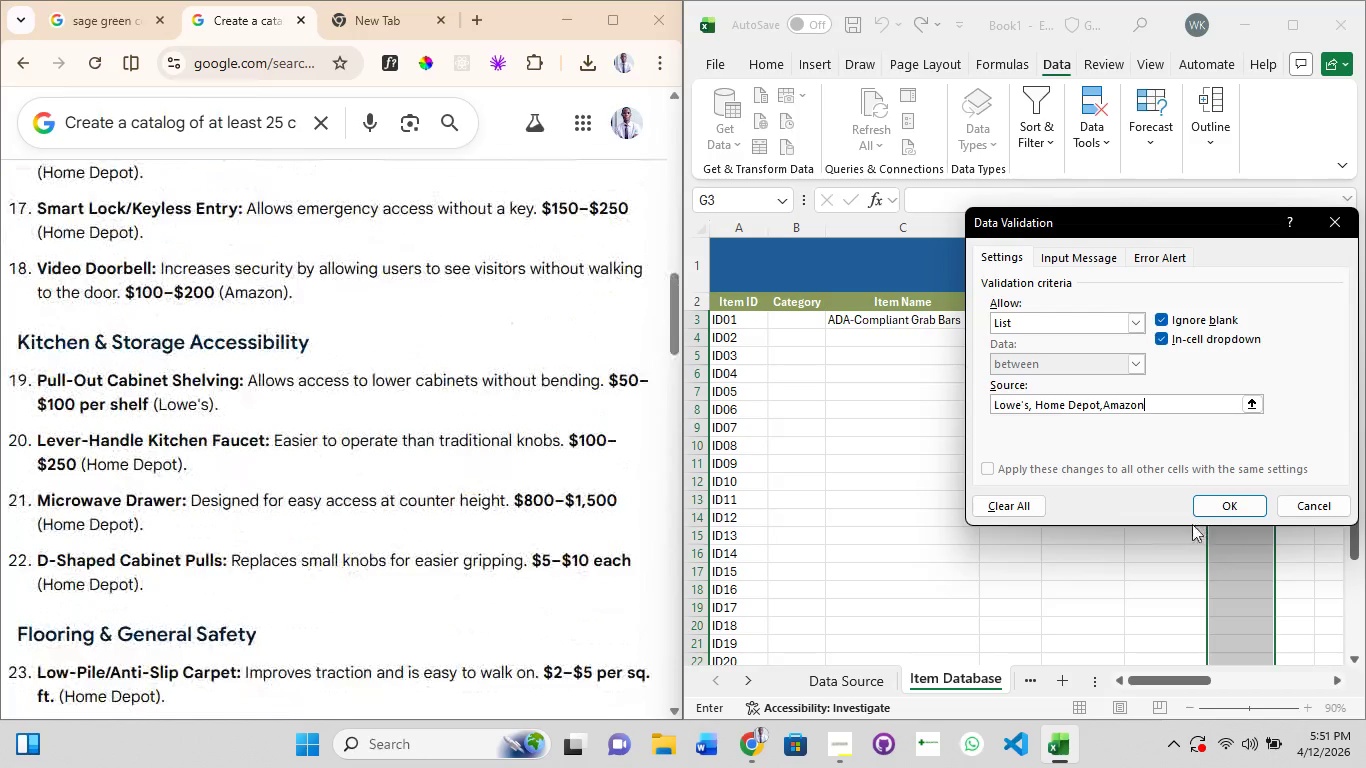 
left_click([1222, 506])
 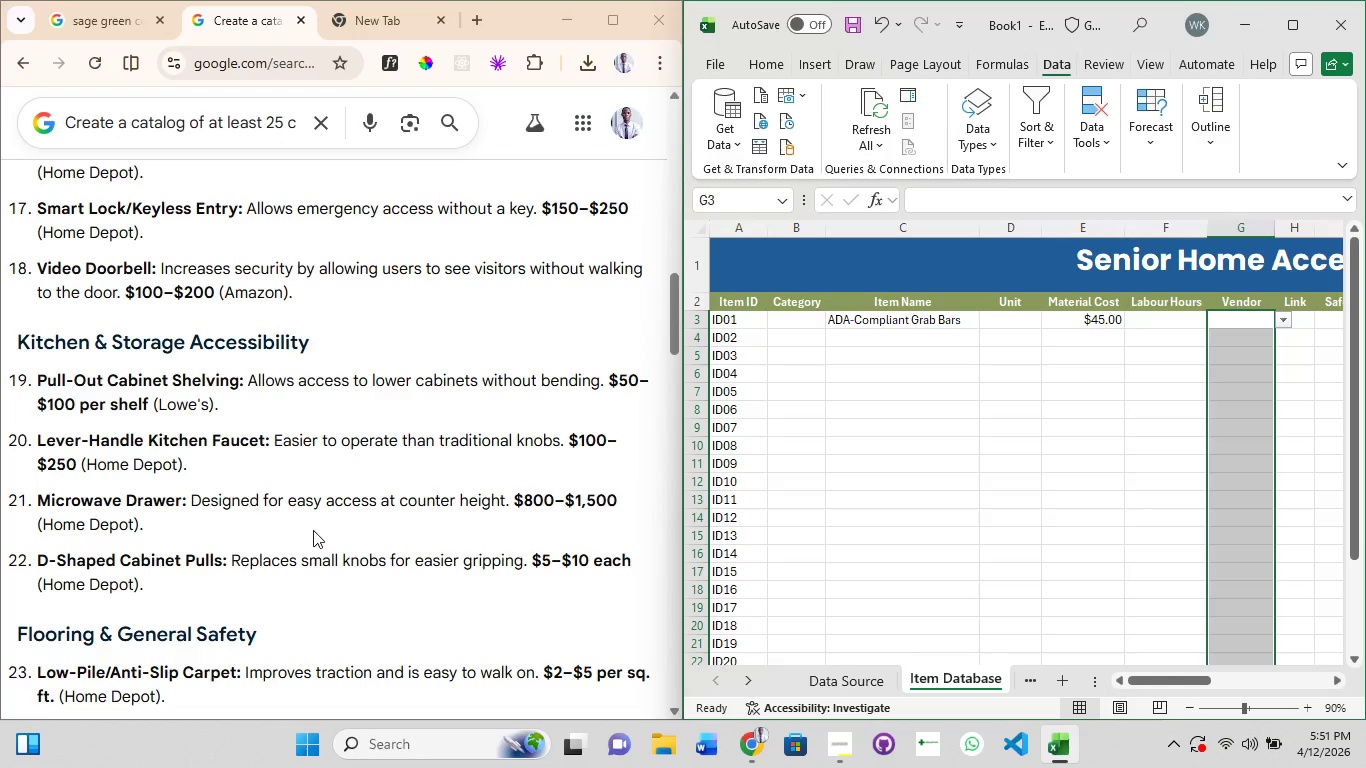 
scroll: coordinate [313, 530], scroll_direction: up, amount: 4.0
 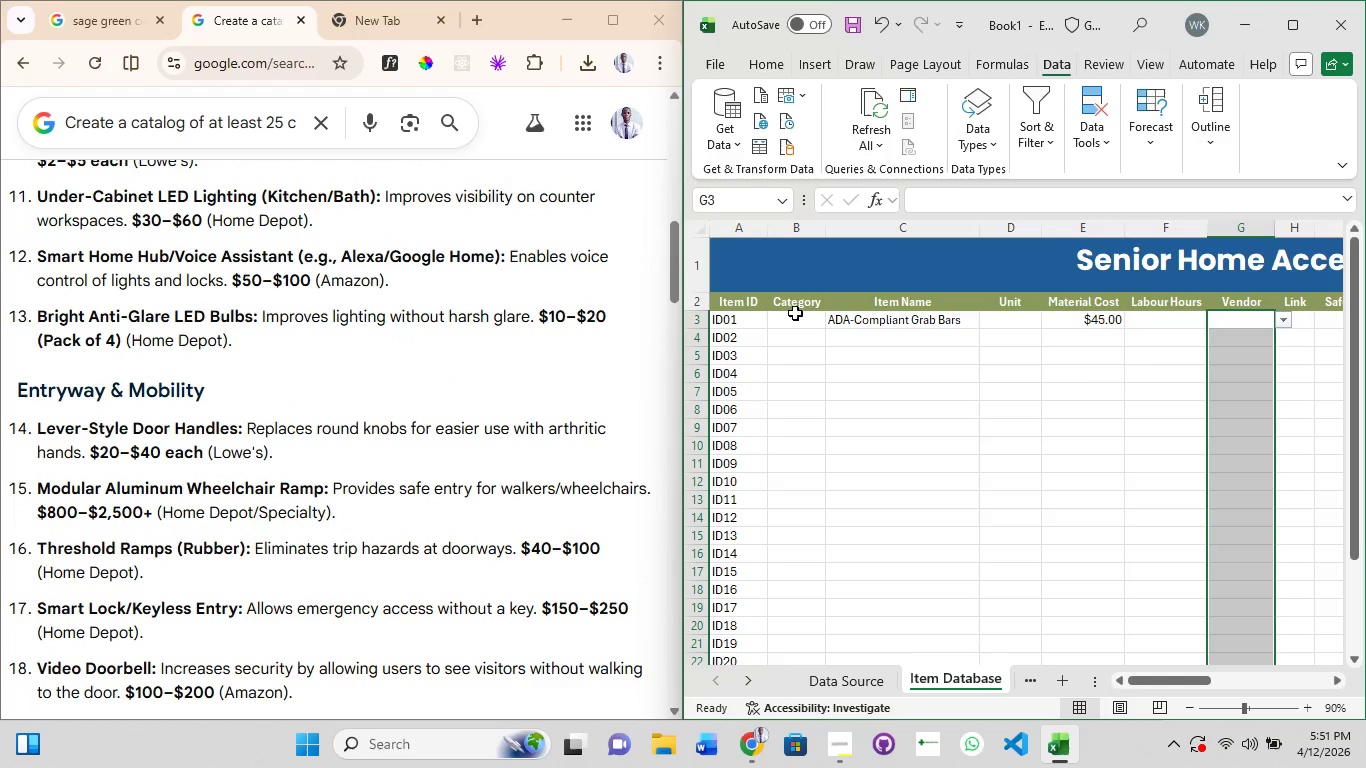 
left_click([794, 320])
 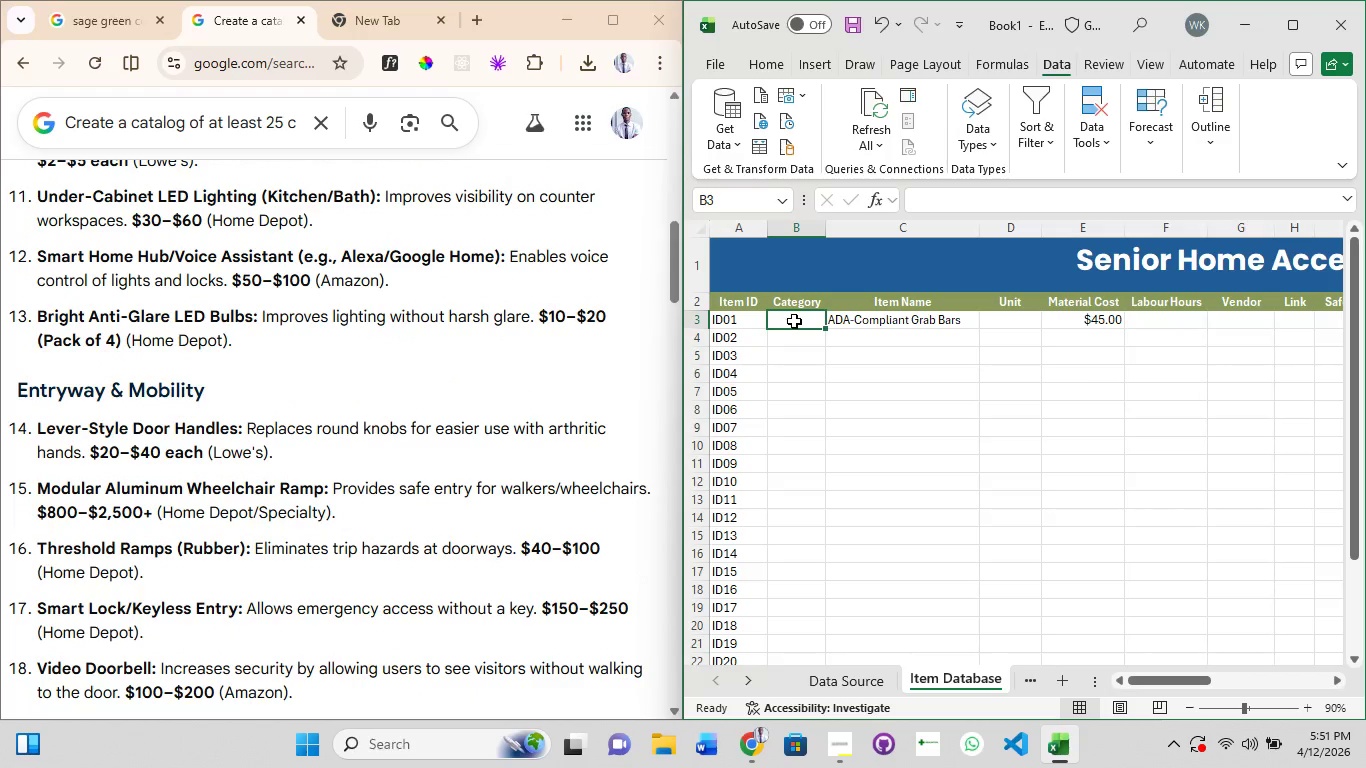 
hold_key(key=ShiftLeft, duration=1.5)
left_click_drag(start_coordinate=[794, 321], to_coordinate=[798, 622])
 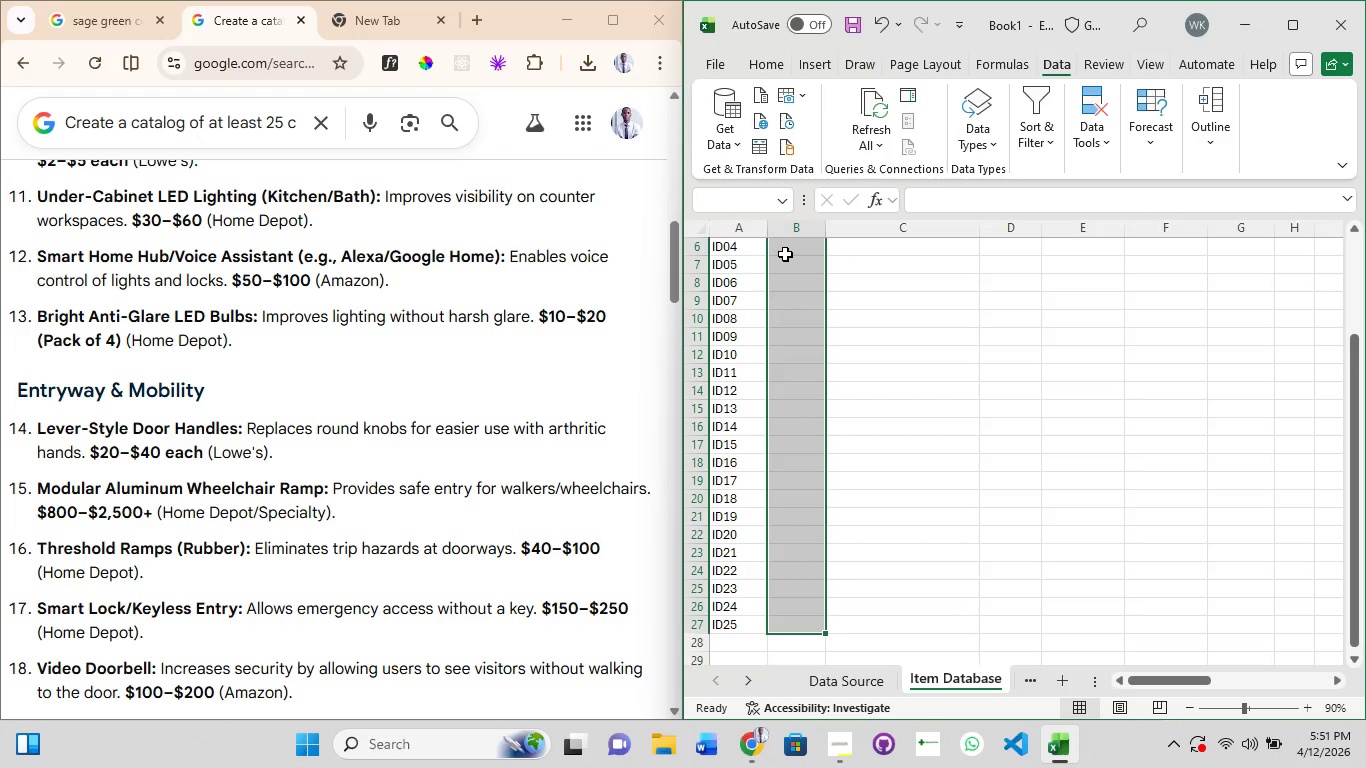 
hold_key(key=ShiftLeft, duration=1.51)
 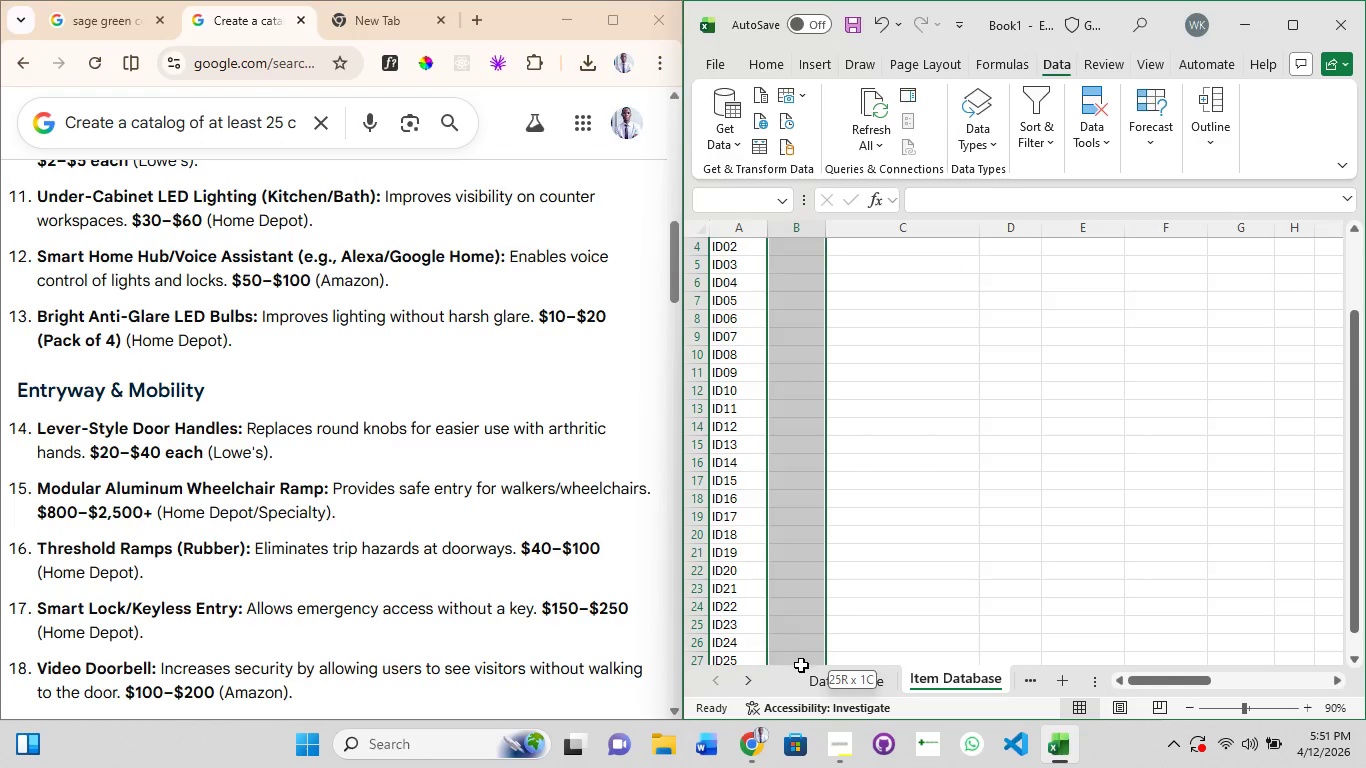 
hold_key(key=ShiftLeft, duration=1.52)
 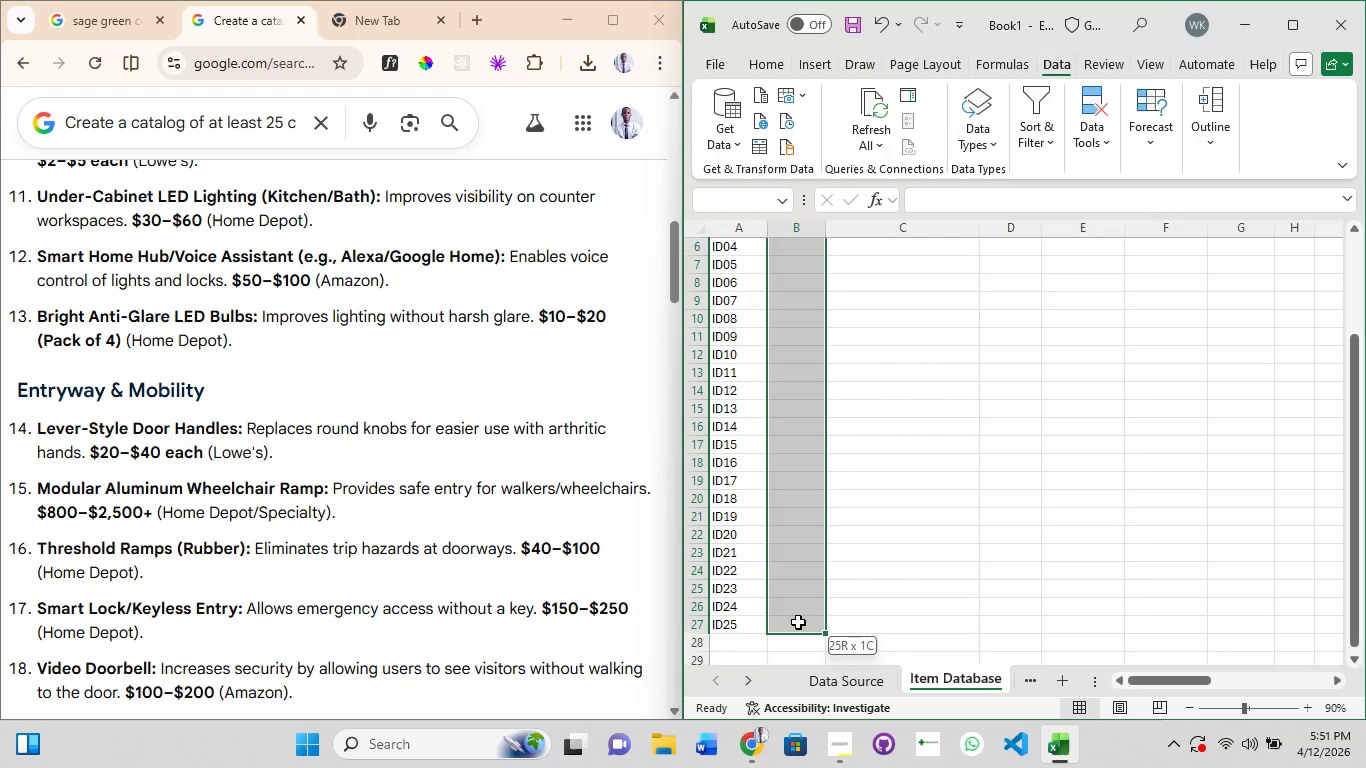 
hold_key(key=ShiftLeft, duration=0.92)
 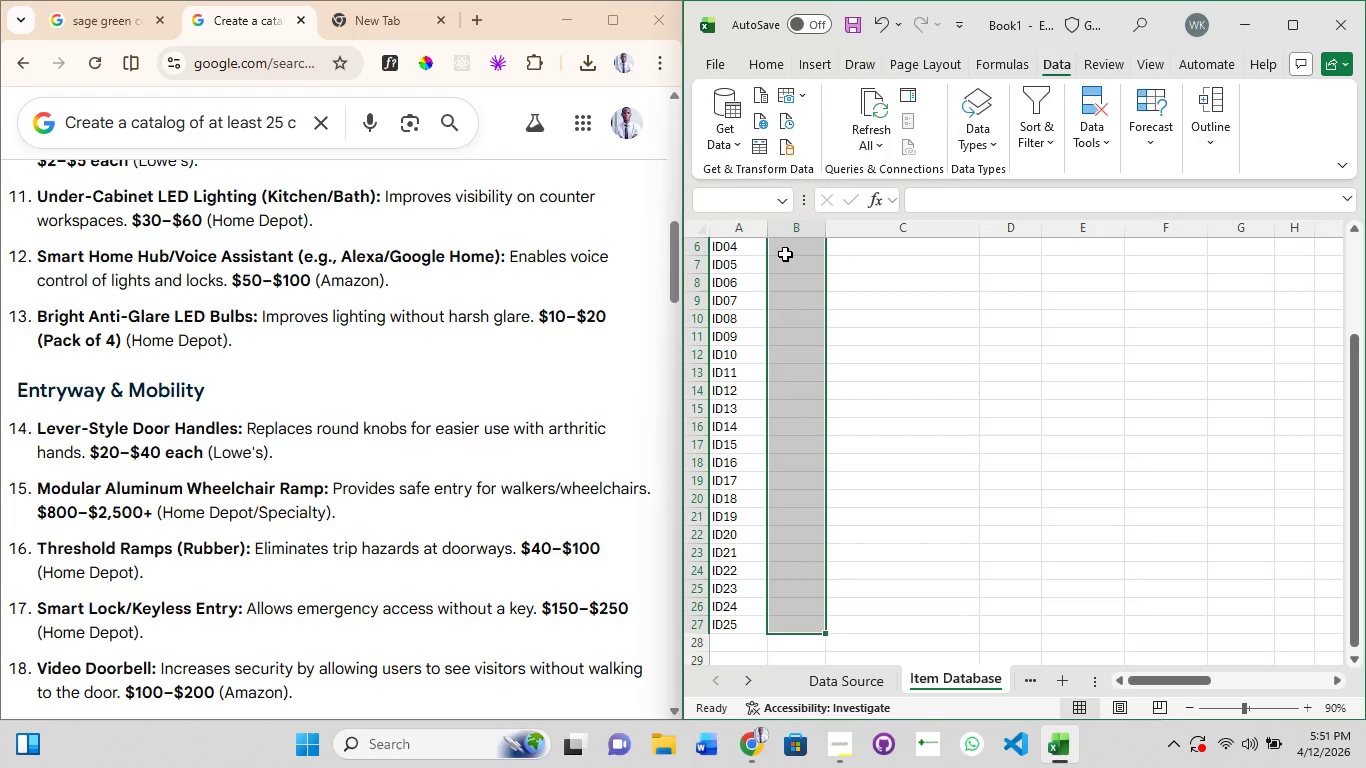 
scroll: coordinate [786, 251], scroll_direction: up, amount: 6.0
 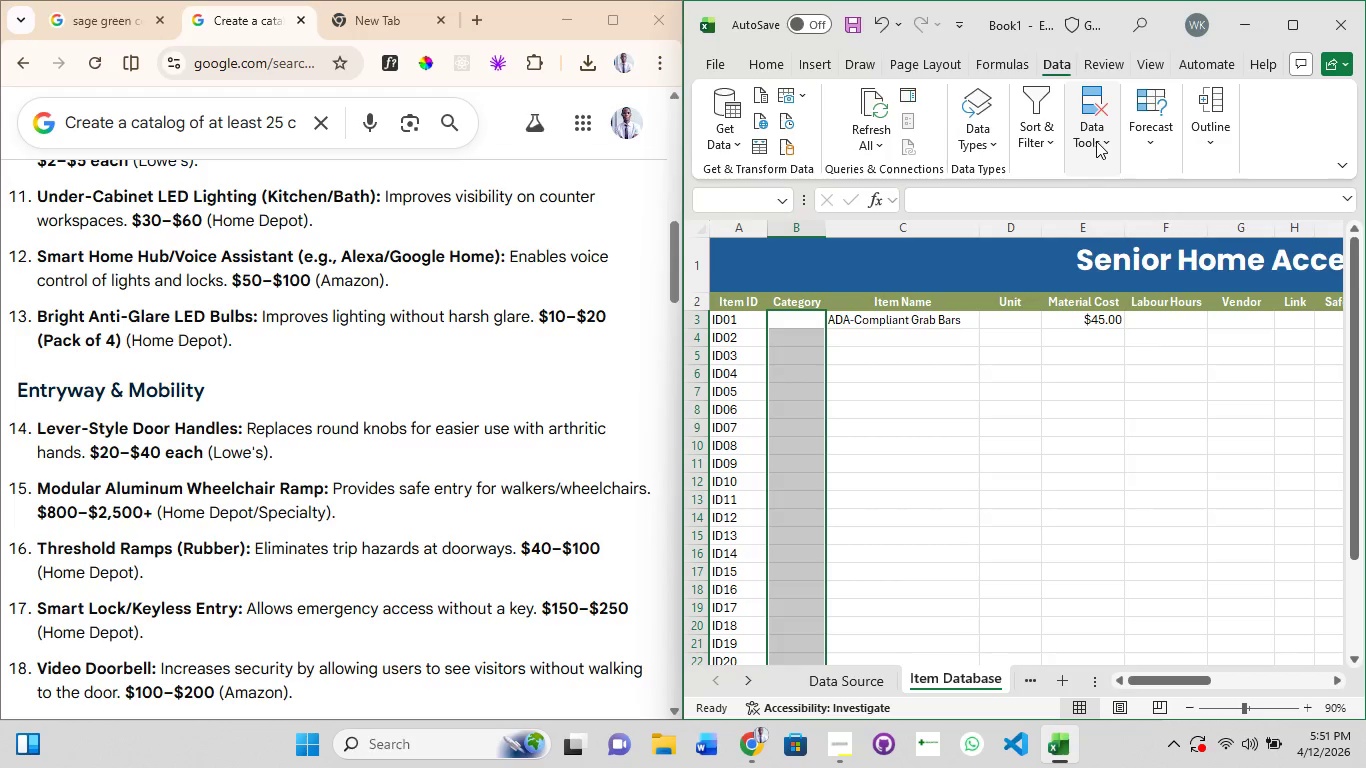 
left_click([1097, 141])
 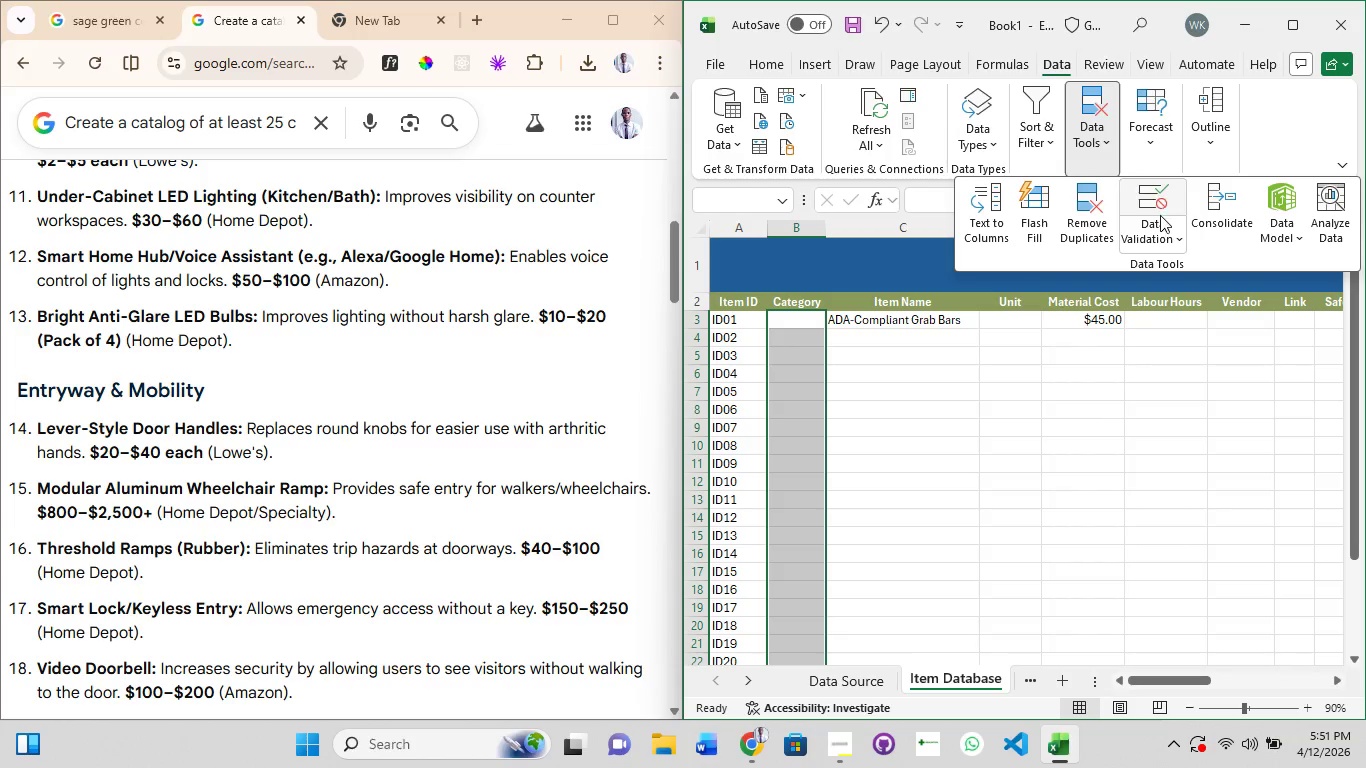 
left_click([1169, 231])
 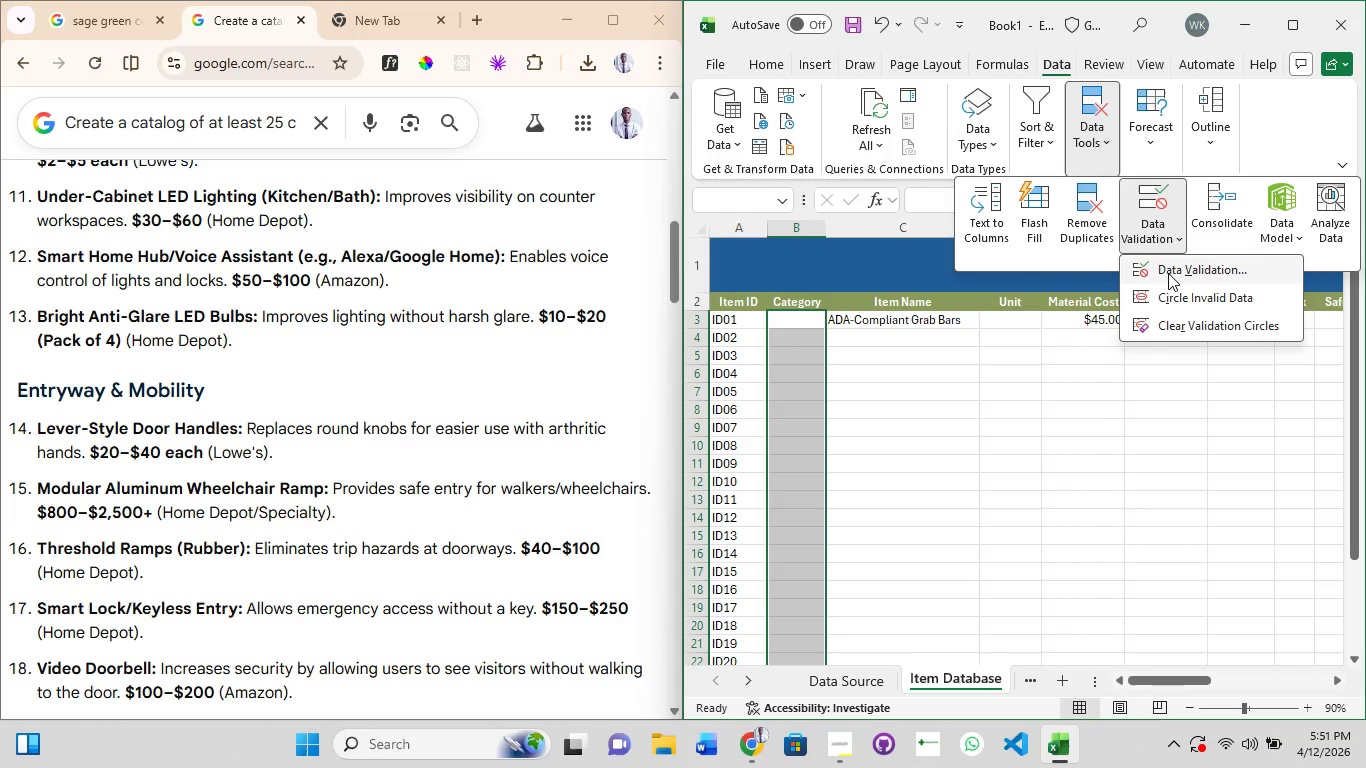 
left_click([1168, 273])
 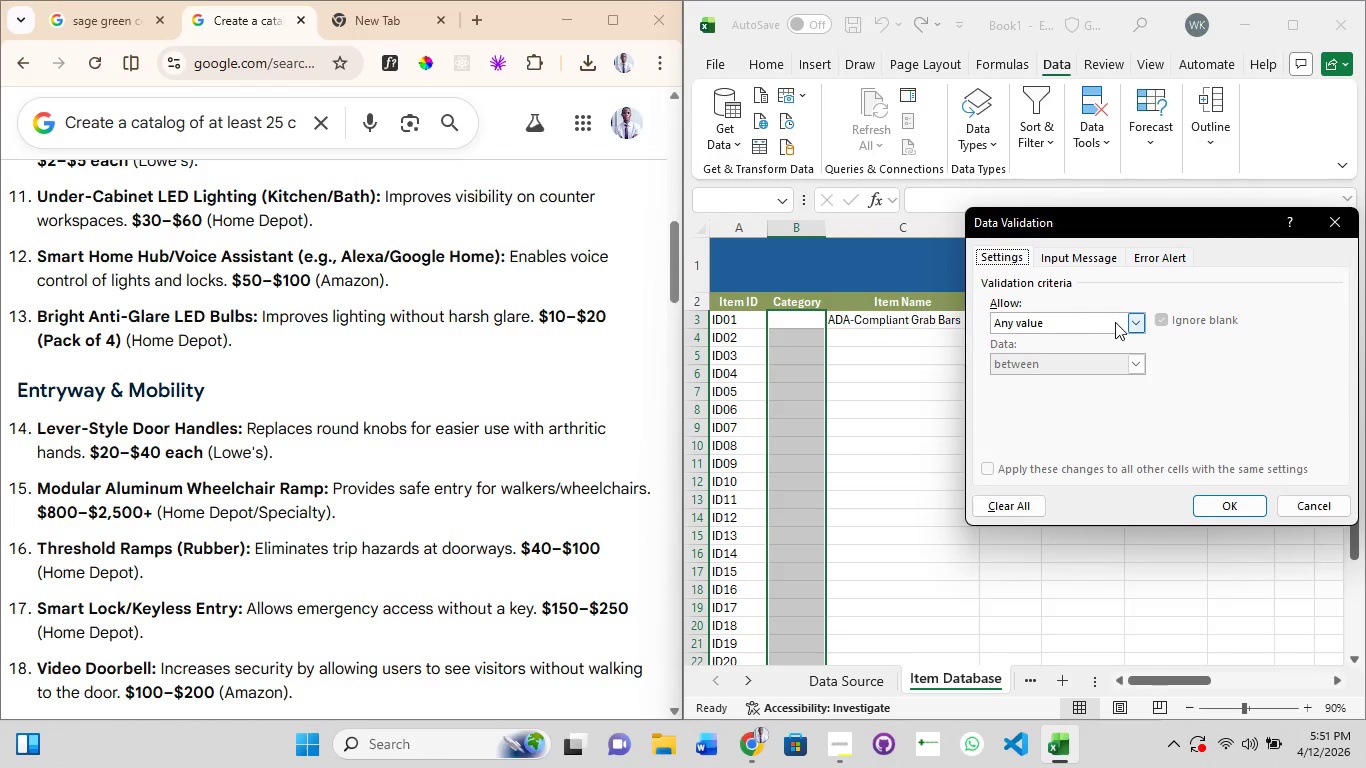 
left_click([1137, 320])
 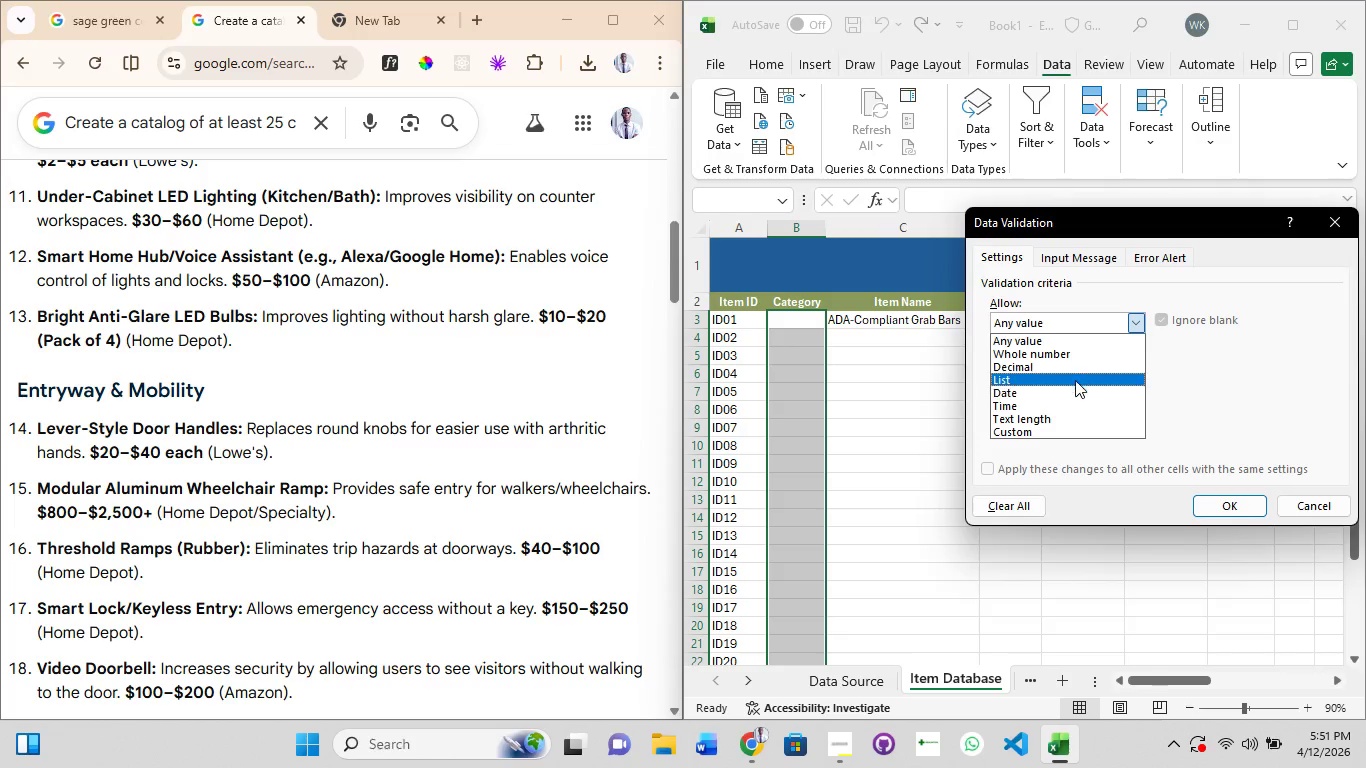 
left_click([1075, 377])
 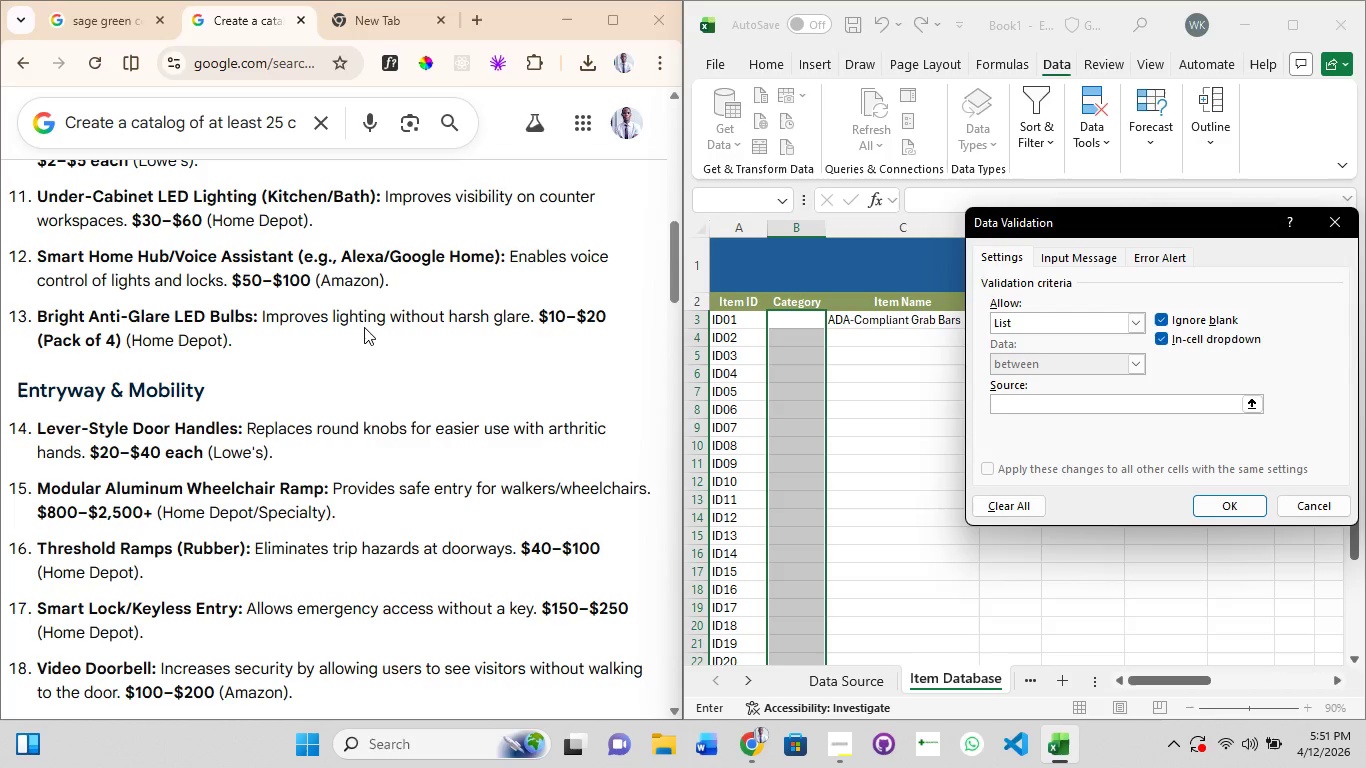 
scroll: coordinate [364, 327], scroll_direction: up, amount: 11.0
 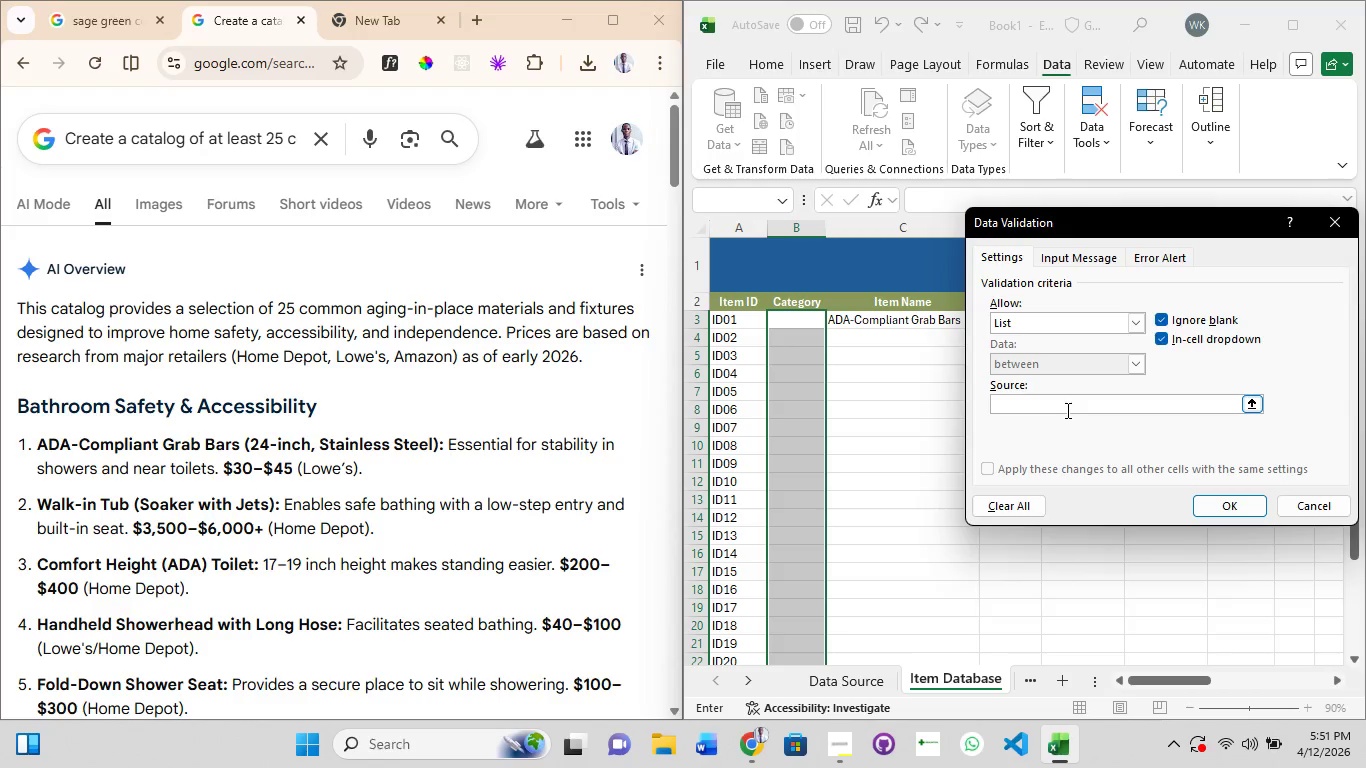 
type(Bathroom Safety,)
 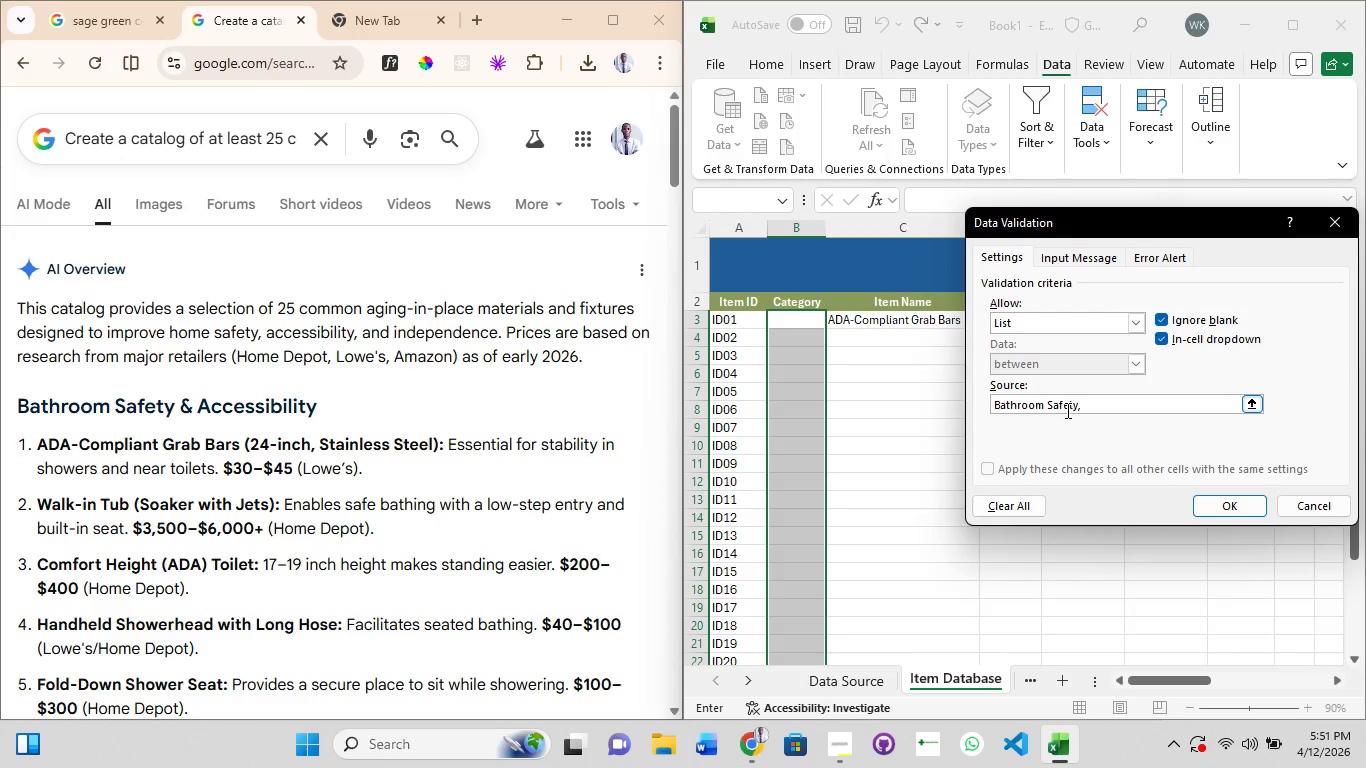 
scroll: coordinate [314, 509], scroll_direction: down, amount: 5.0
 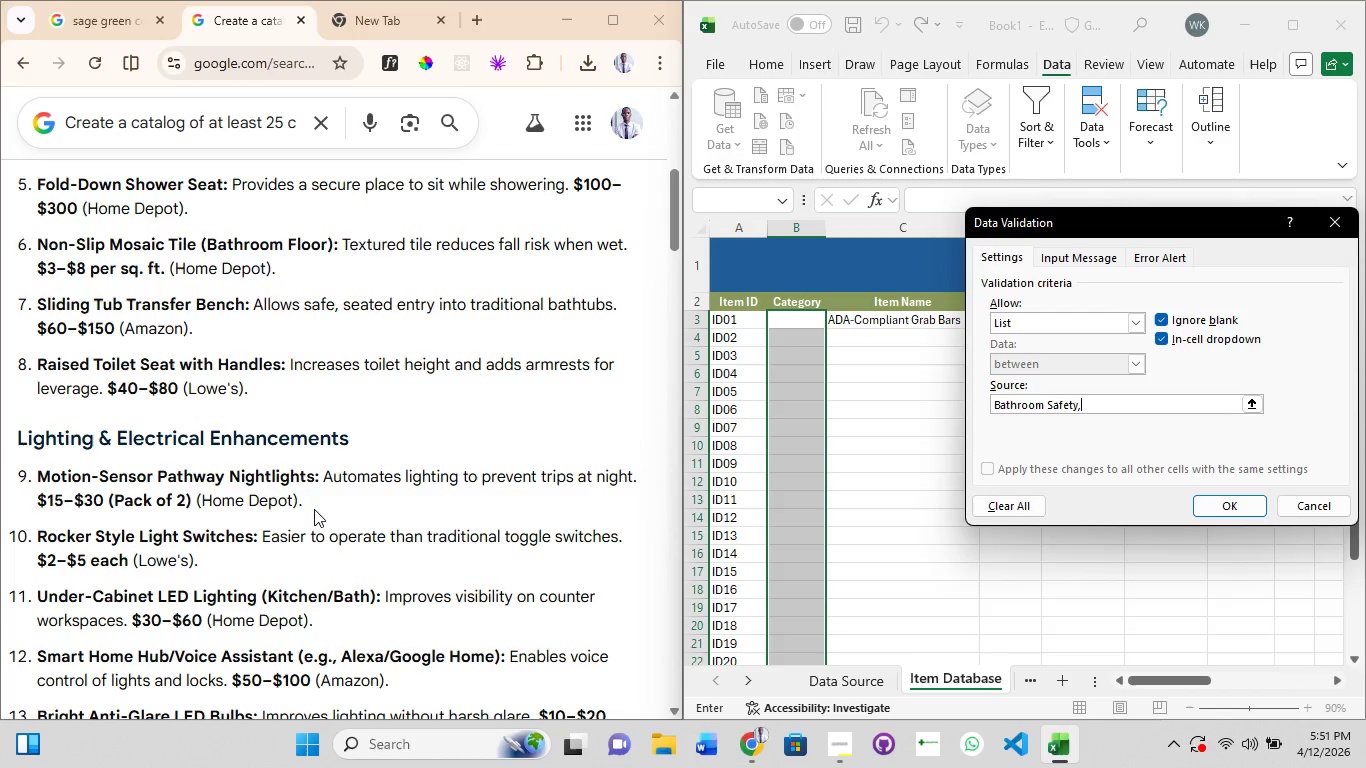 
type( Lighting & Electrical,)
 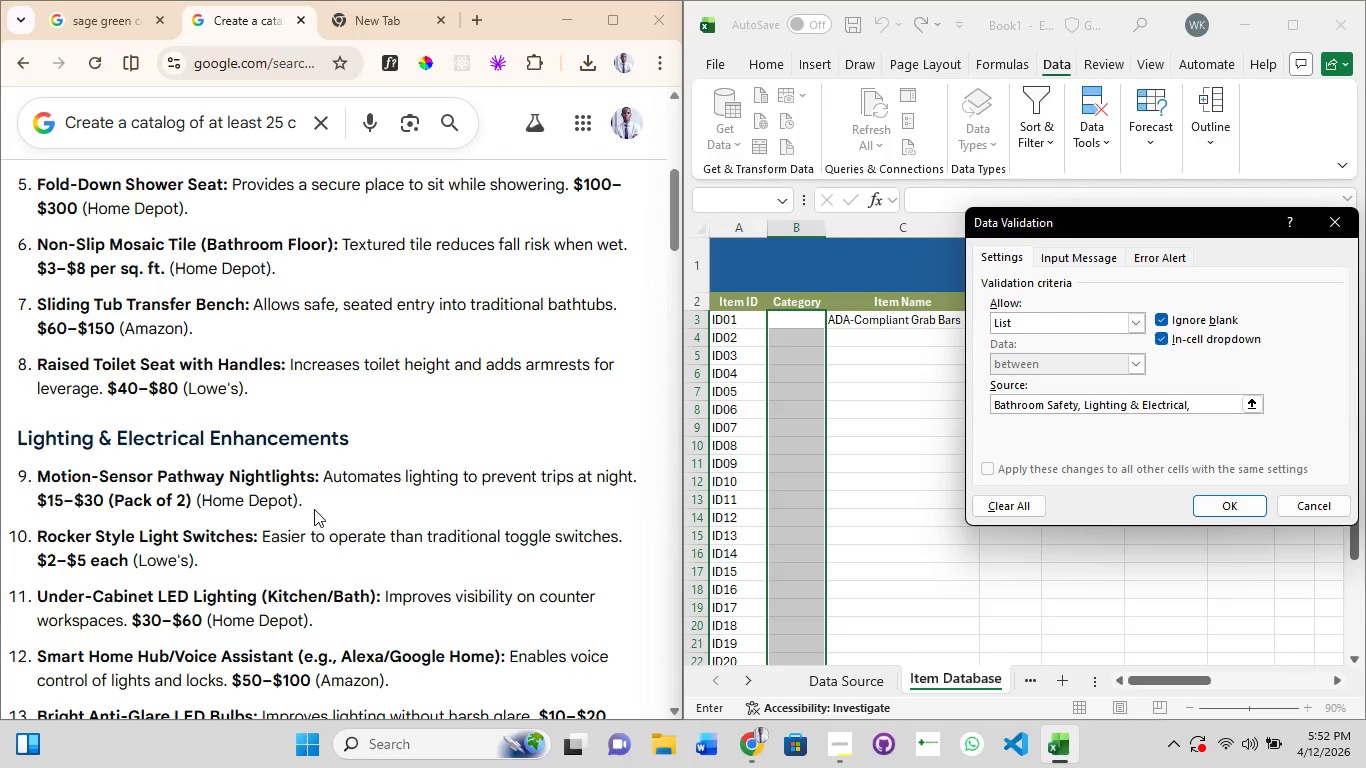 
scroll: coordinate [314, 509], scroll_direction: down, amount: 3.0
 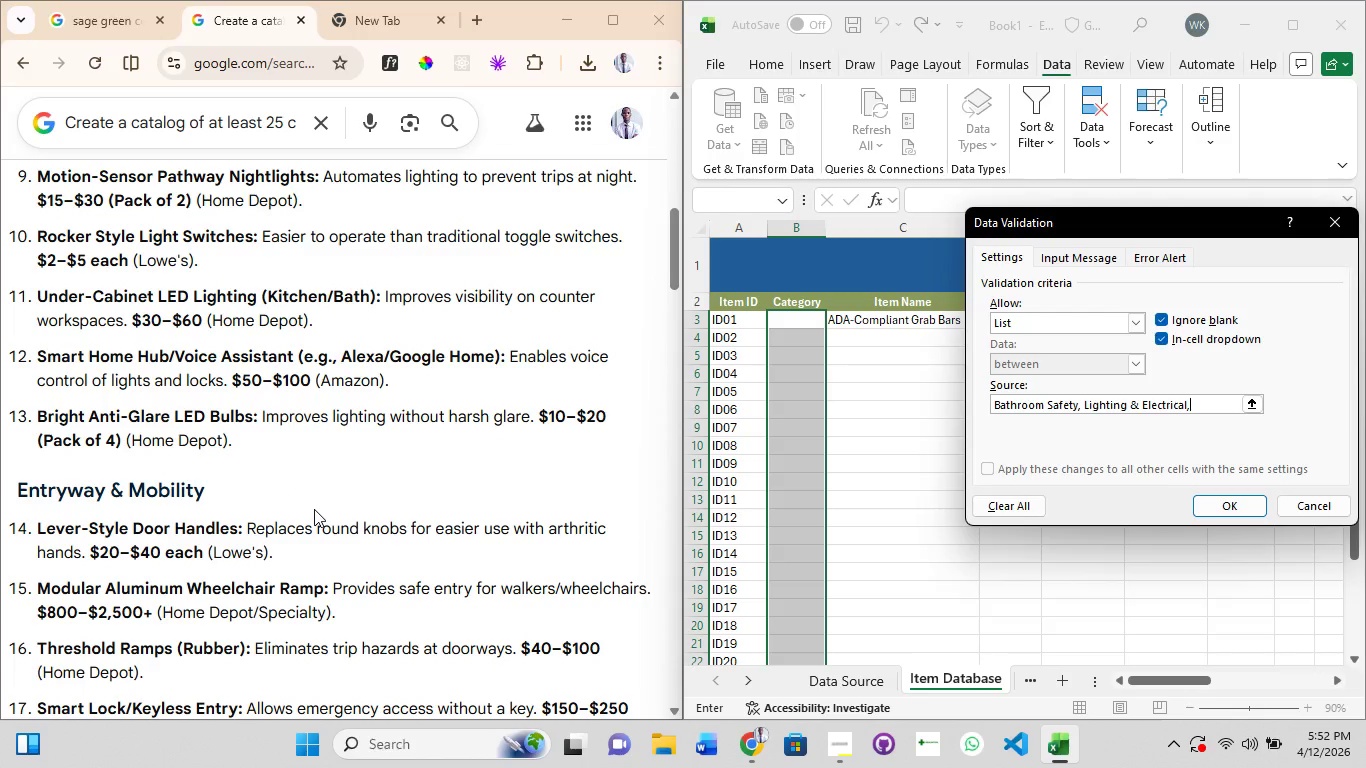 
wait(17.24)
 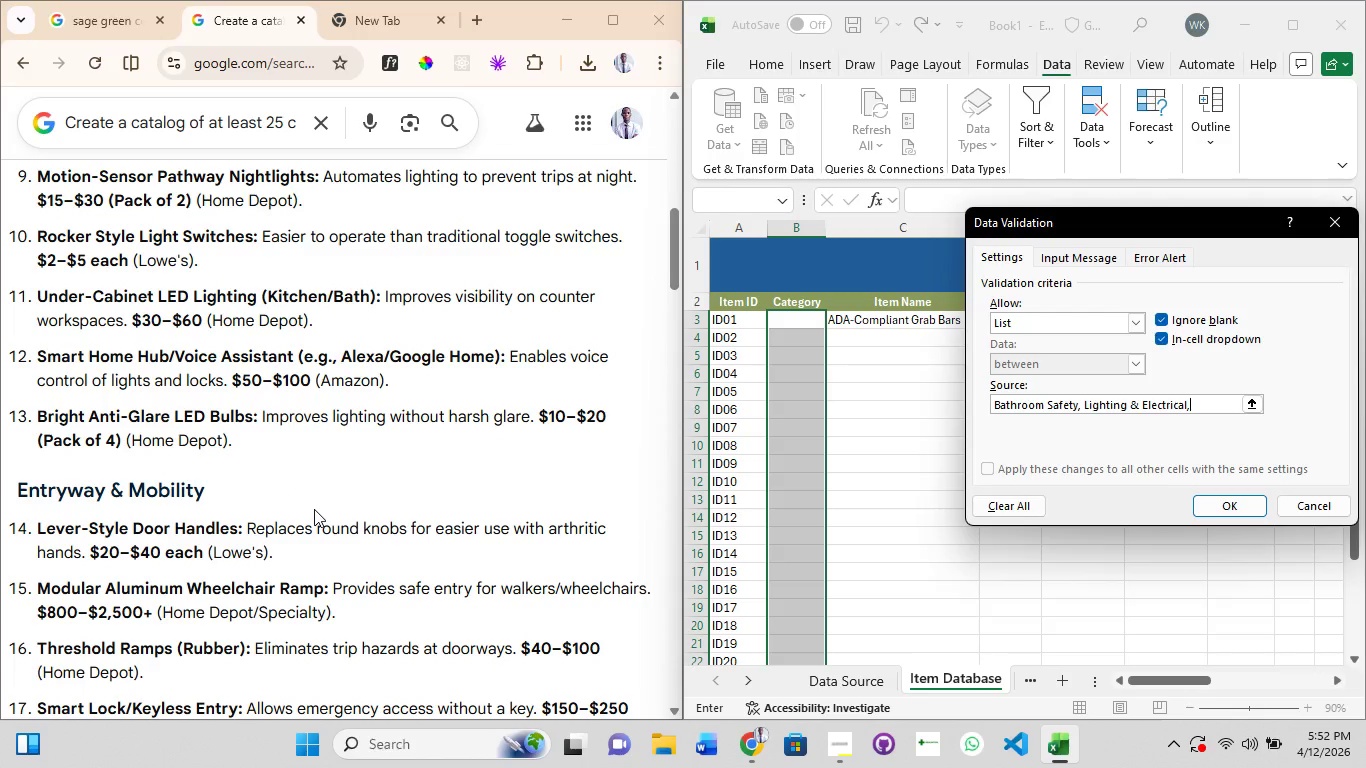 
scroll: coordinate [149, 469], scroll_direction: up, amount: 1.0
 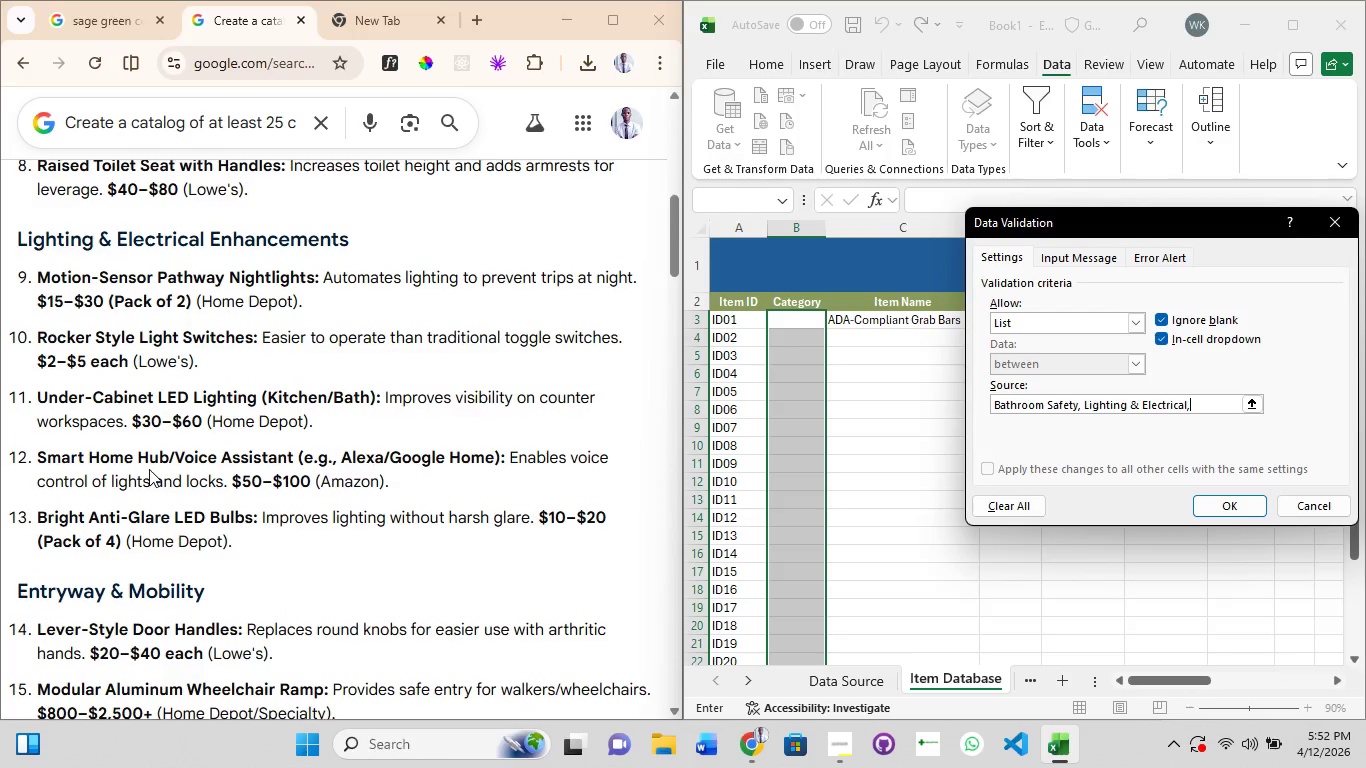 
scroll: coordinate [149, 469], scroll_direction: down, amount: 1.0
 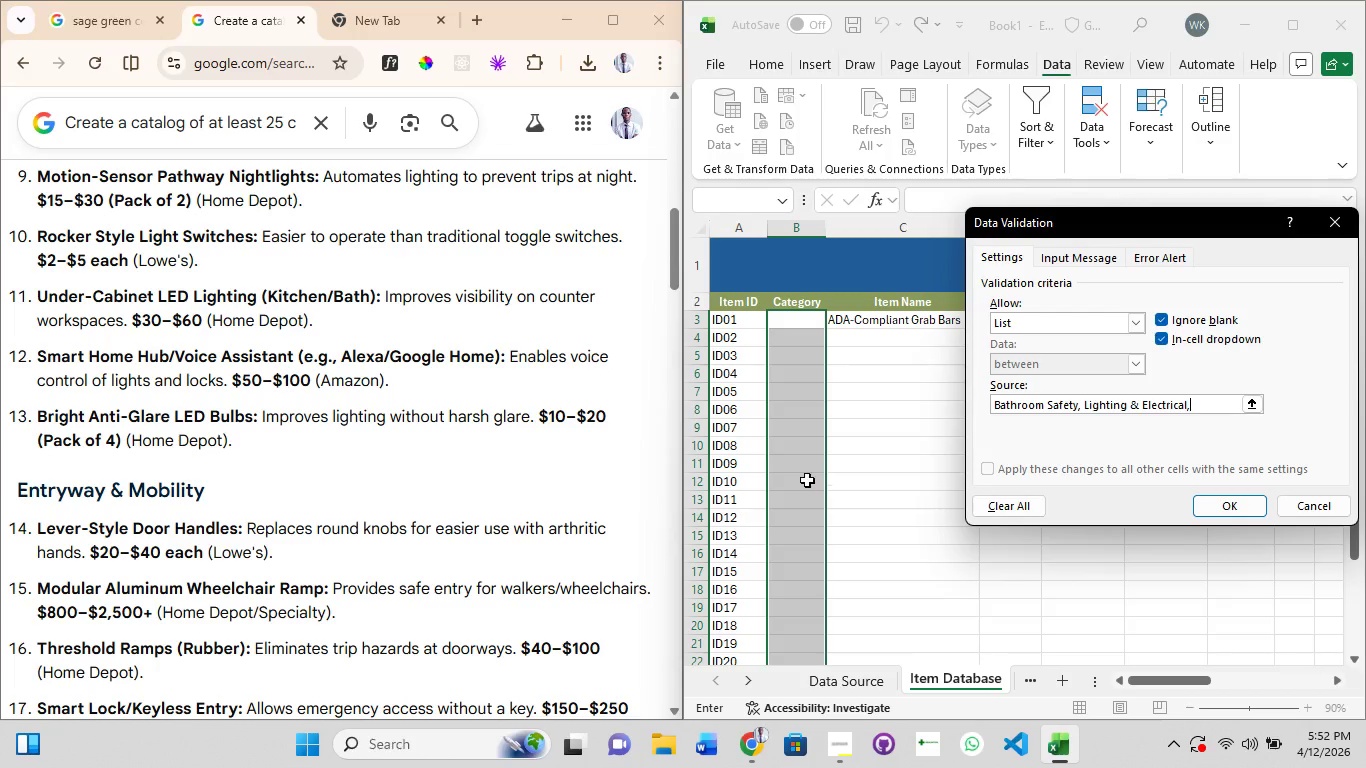 
wait(8.22)
 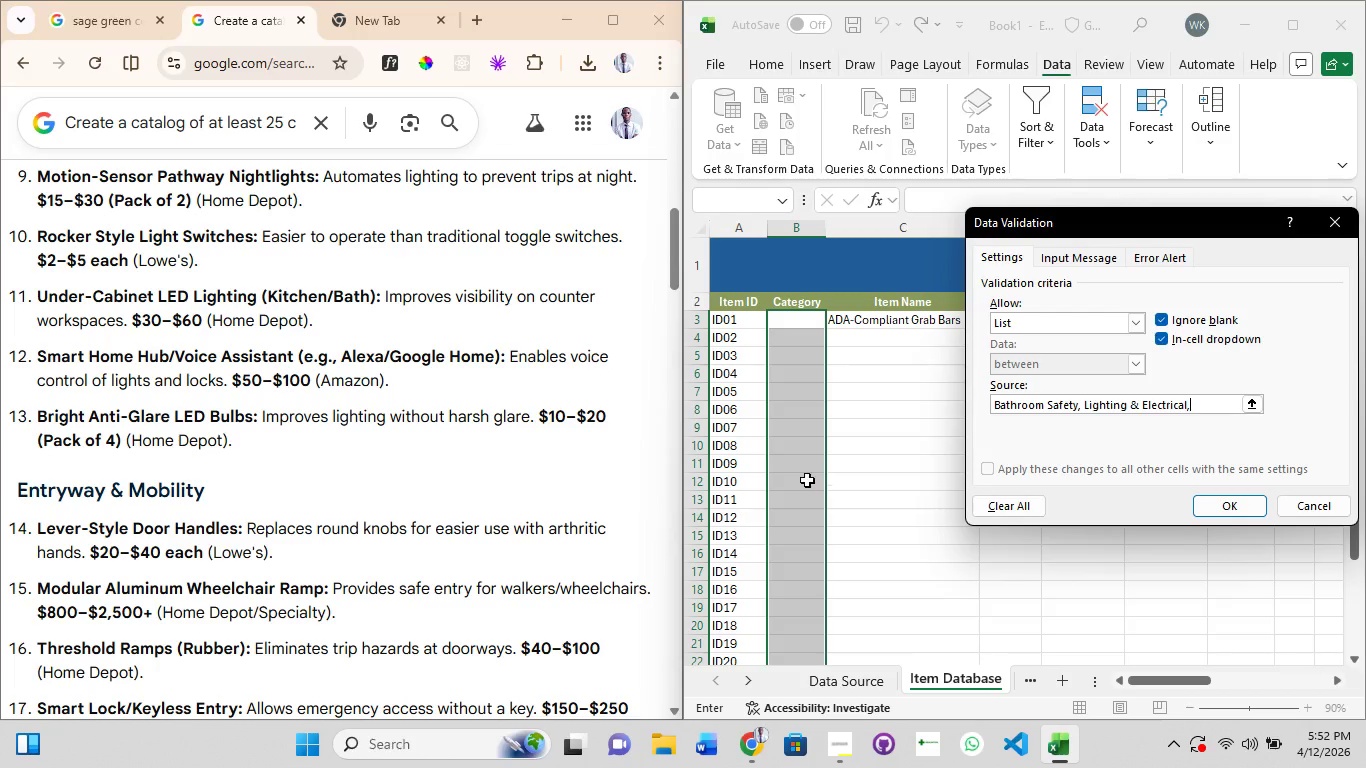 
hold_key(key=Numpad1, duration=0.36)
 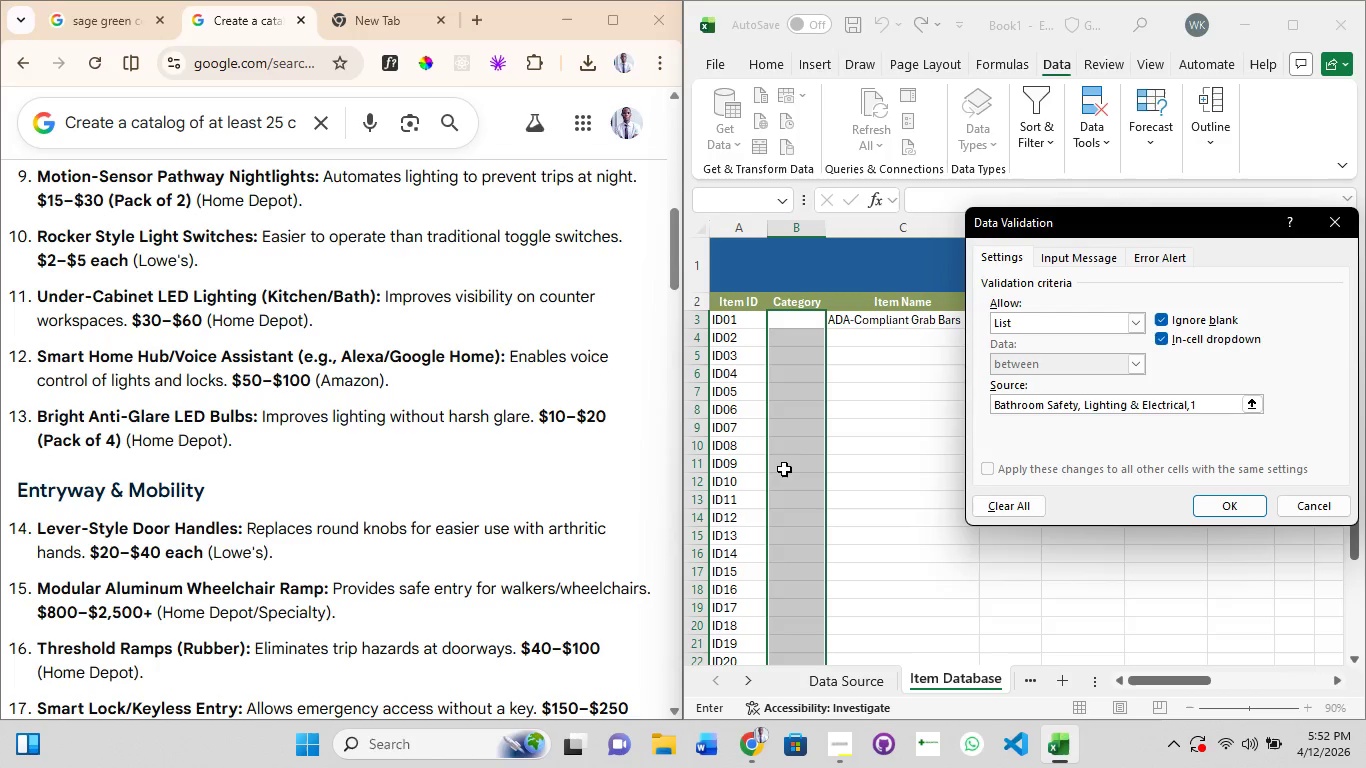 
key(Backspace)
type(EntryWa)
key(Backspace)
key(Backspace)
type(way & Mobility)
 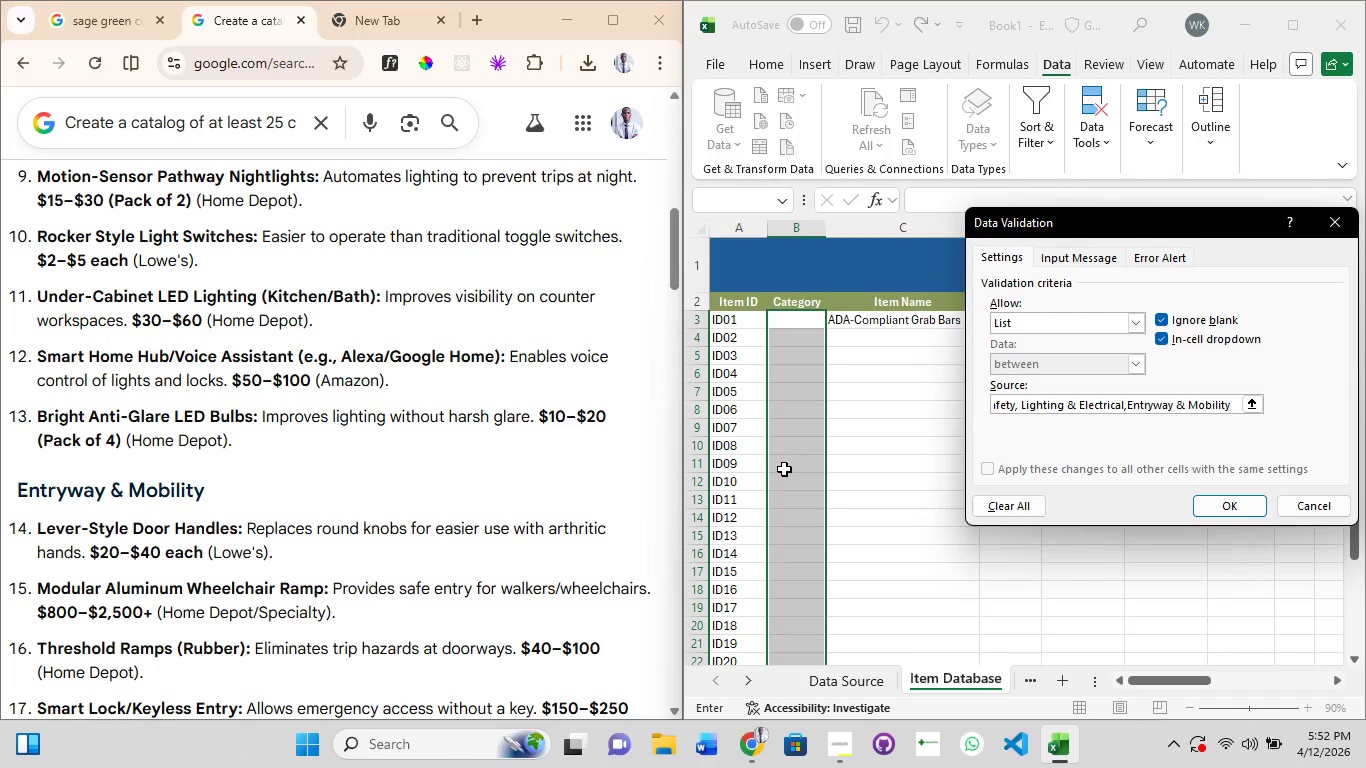 
scroll: coordinate [330, 536], scroll_direction: down, amount: 4.0
 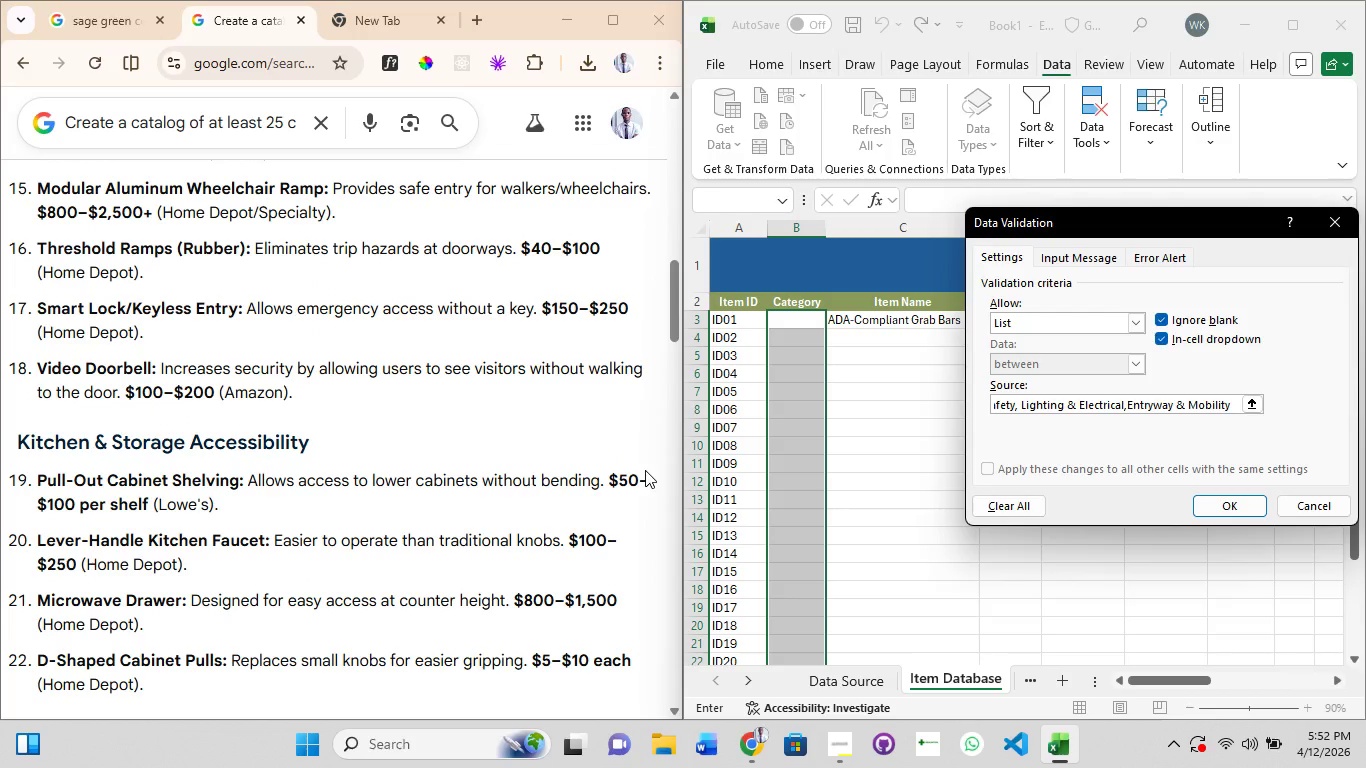 
type(, Kitchen & Storage Accessibility)
 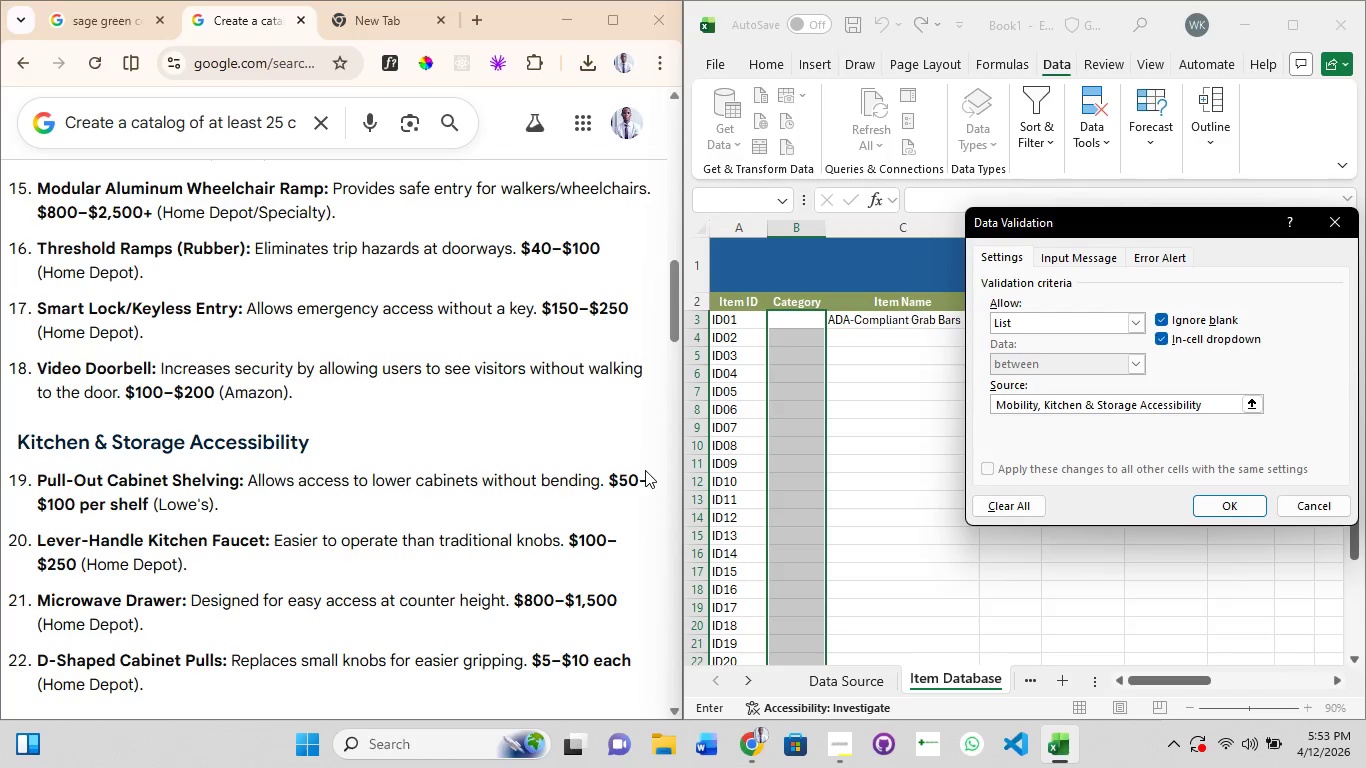 
key(Comma)
 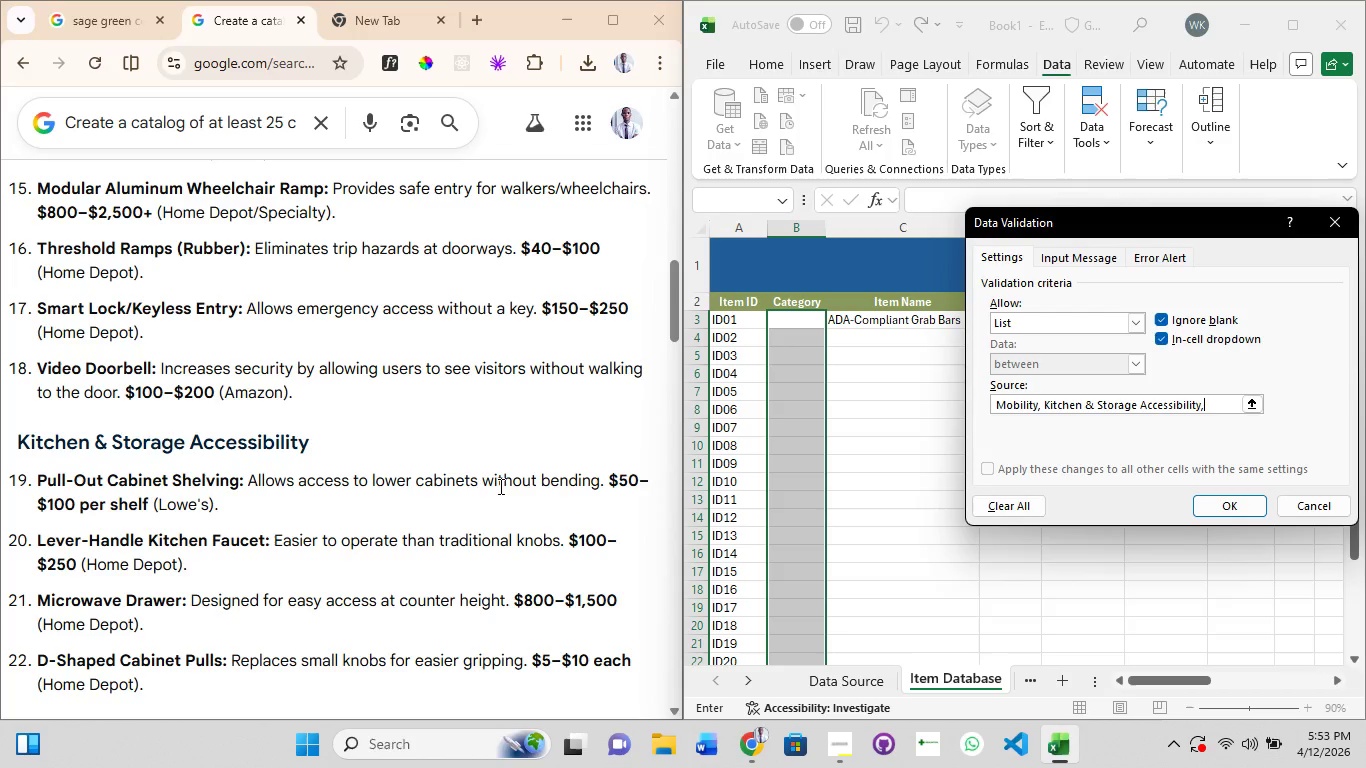 
scroll: coordinate [499, 486], scroll_direction: down, amount: 2.0
 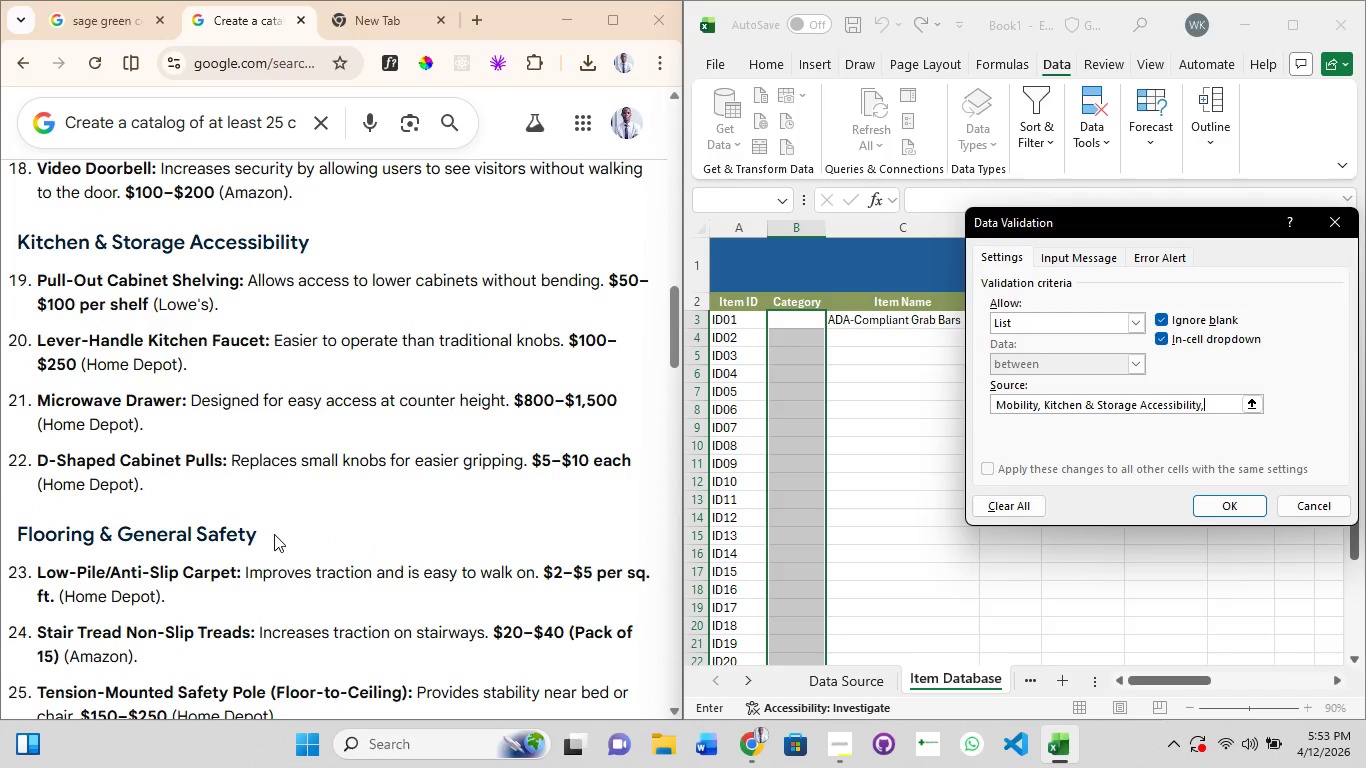 
left_click_drag(start_coordinate=[274, 534], to_coordinate=[9, 542])
 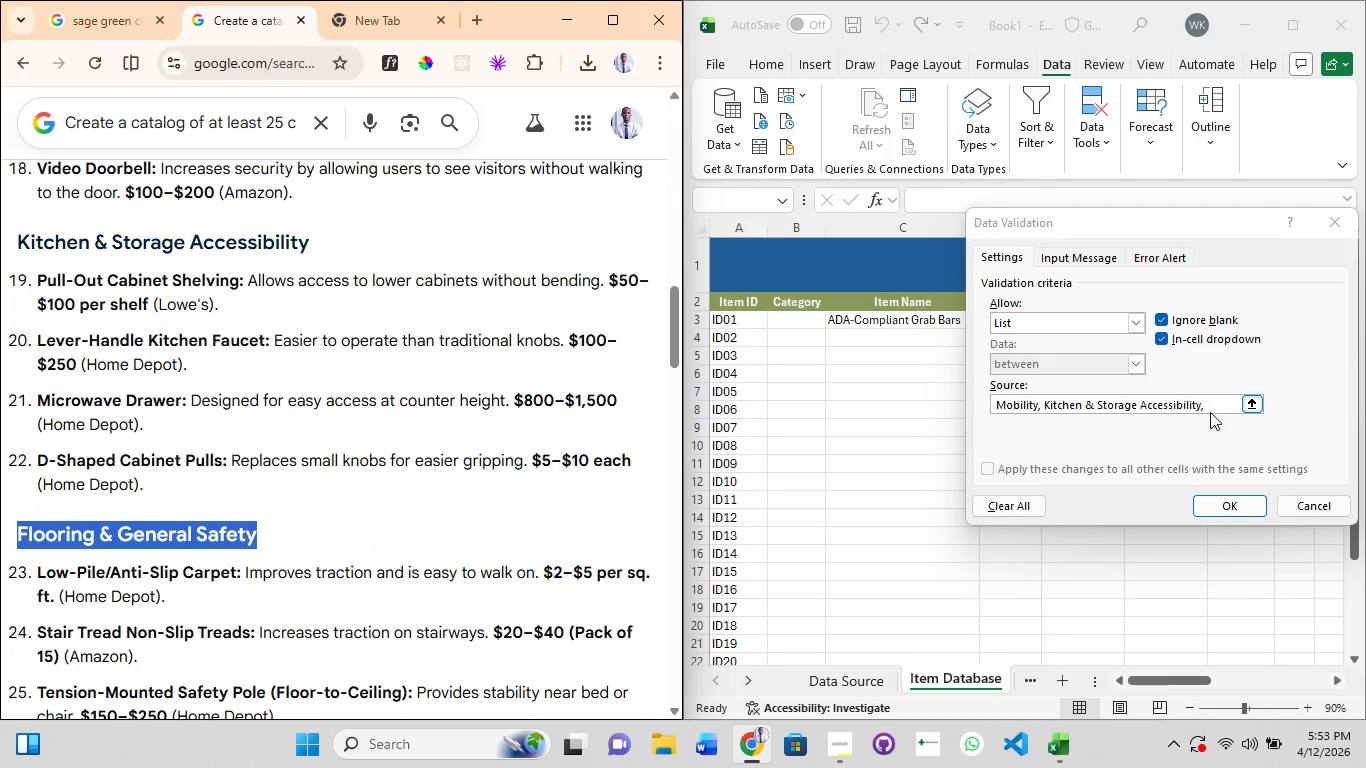 
left_click([1209, 408])
 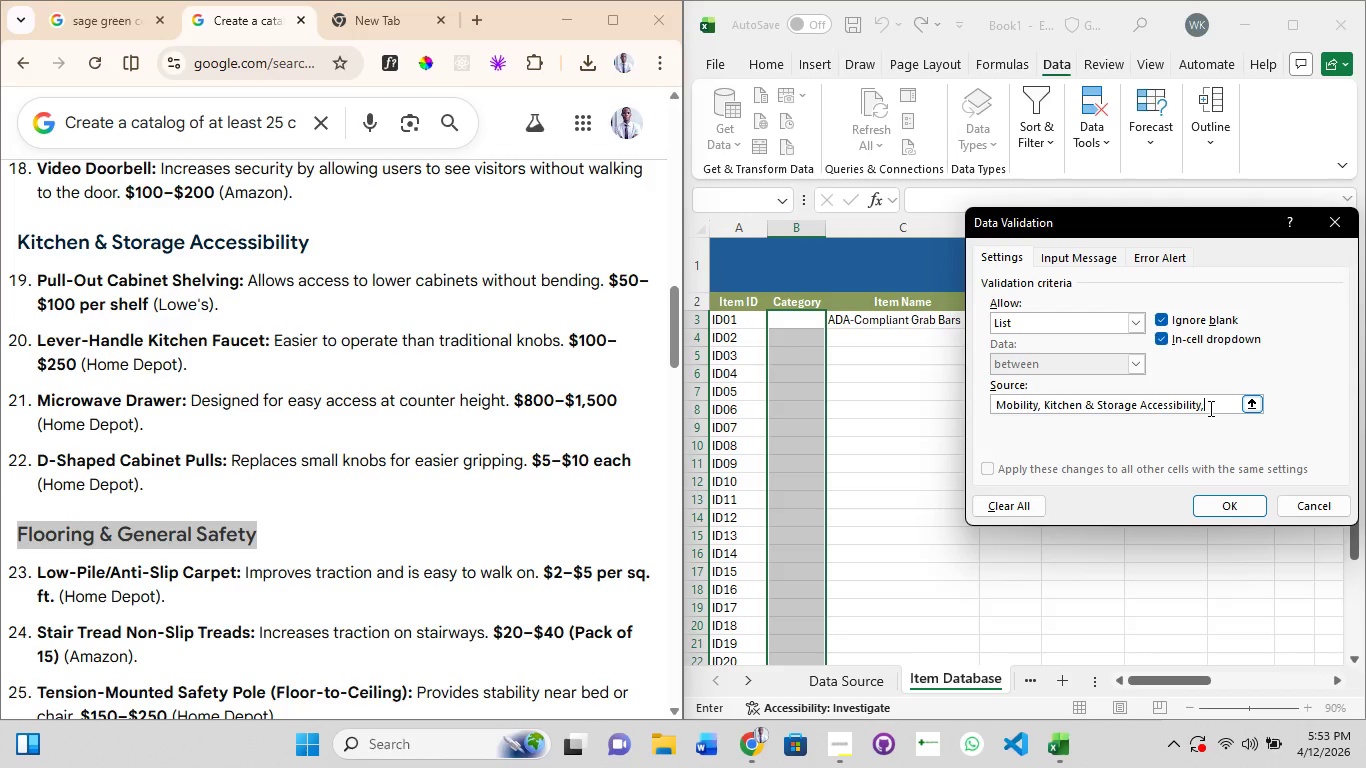 
key(Space)
 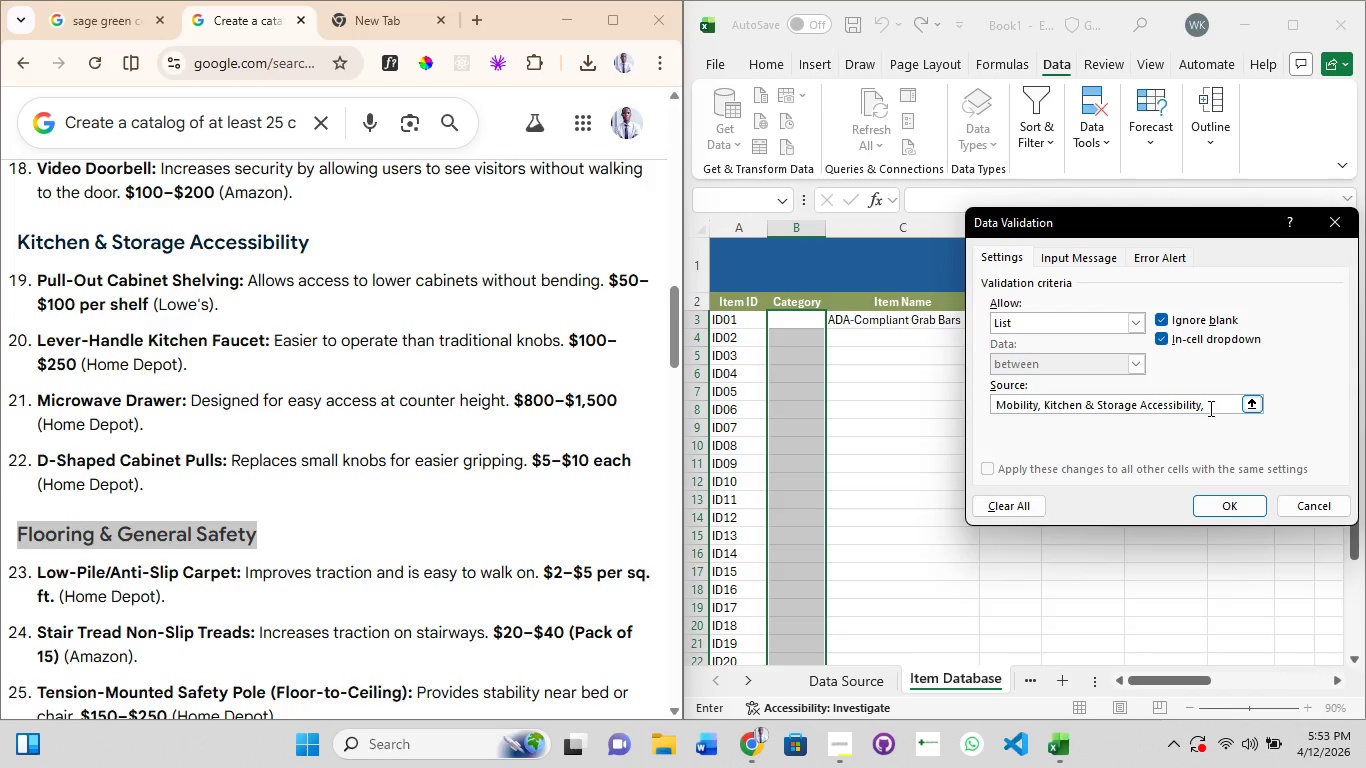 
key(Backspace)
 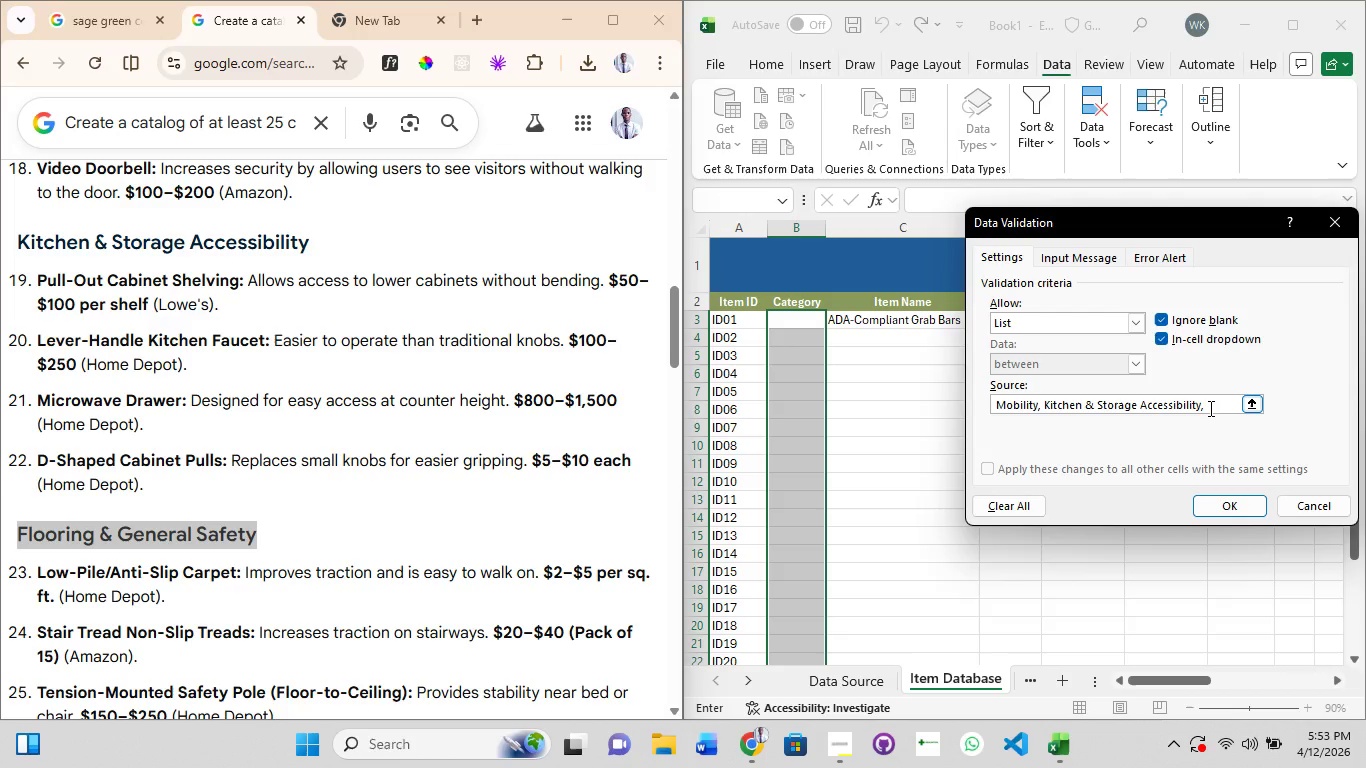 
key(Shift+ShiftRight)
 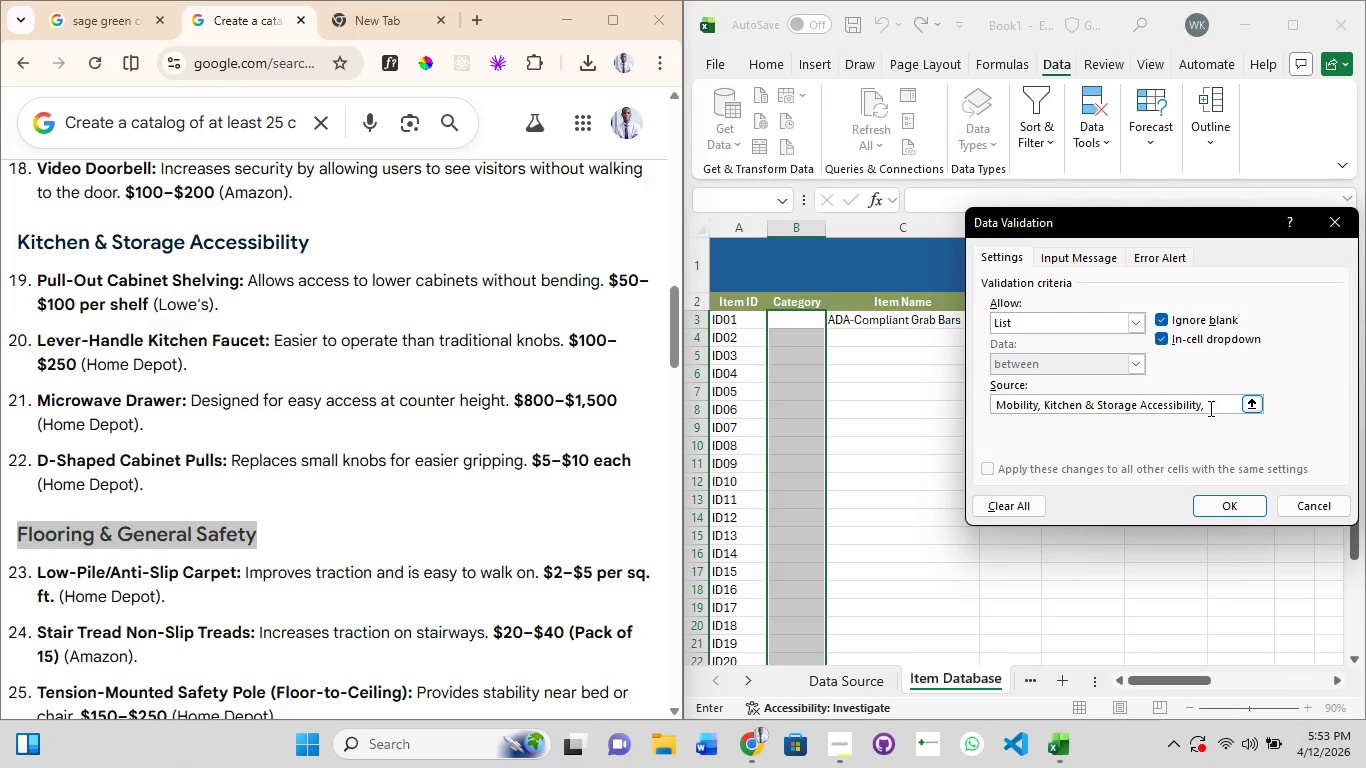 
left_click([1209, 408])
 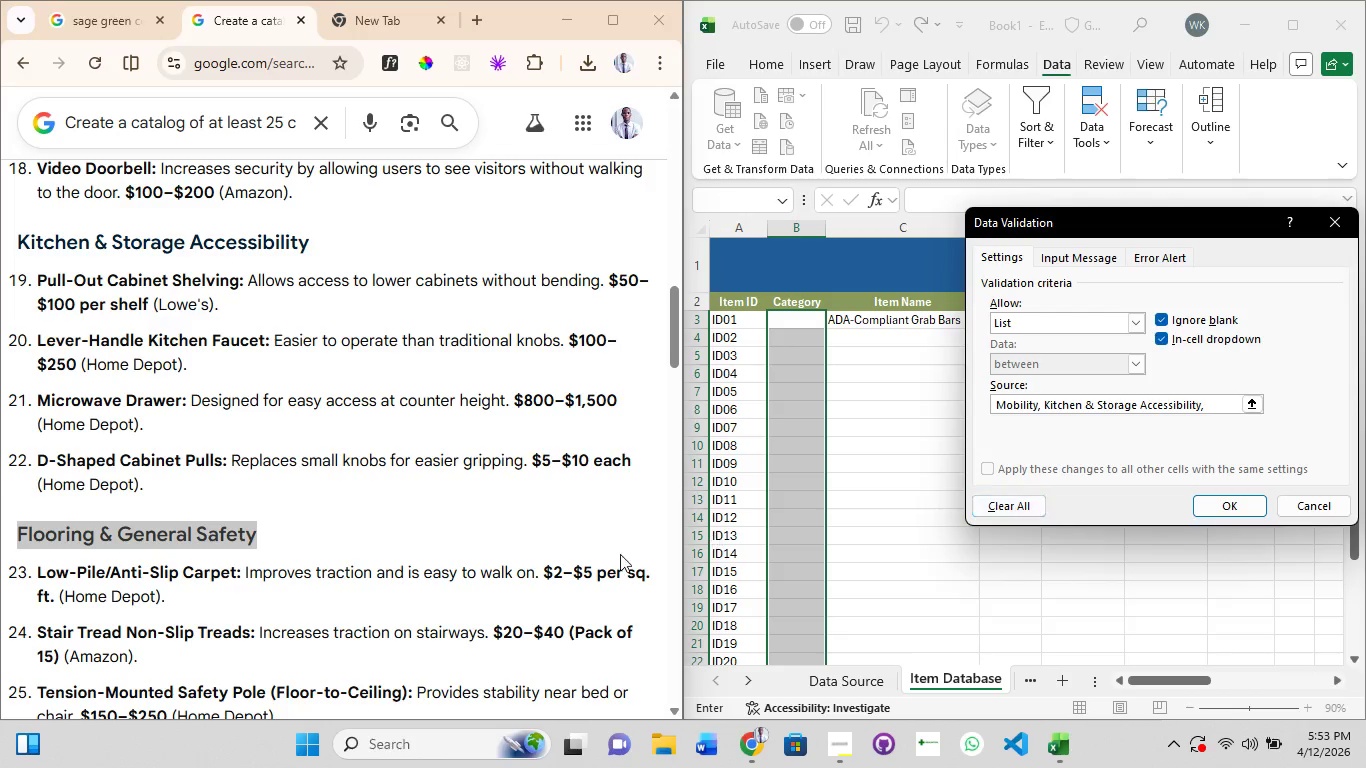 
left_click([384, 542])
 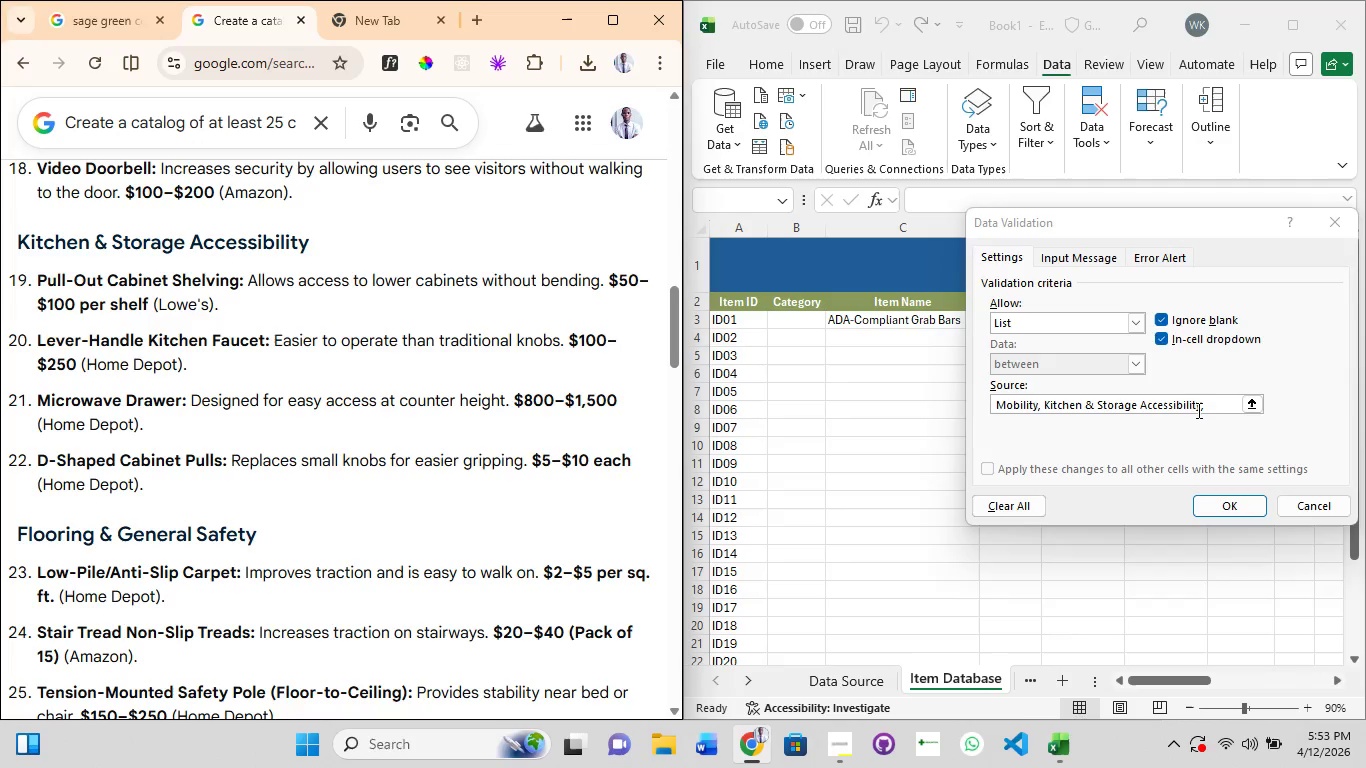 
left_click([1211, 404])
 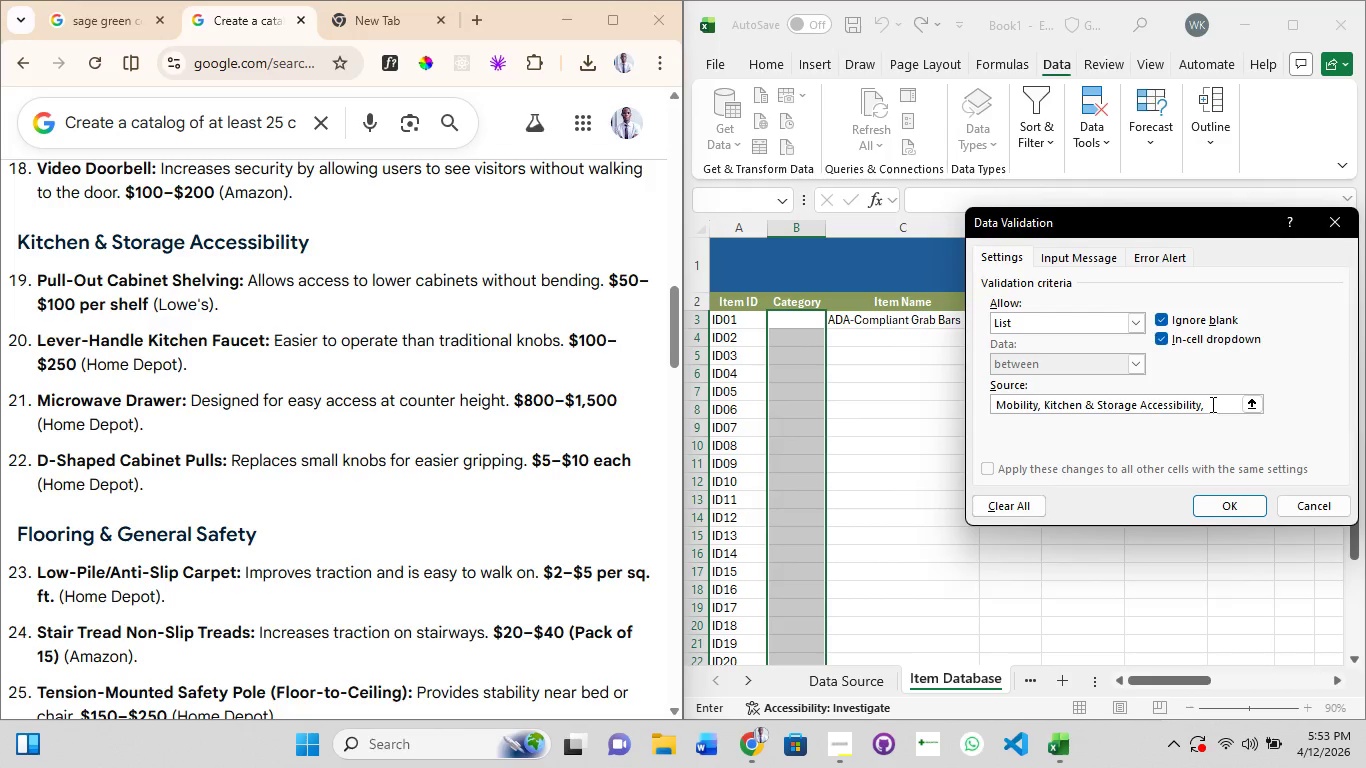 
type( Flooring )
 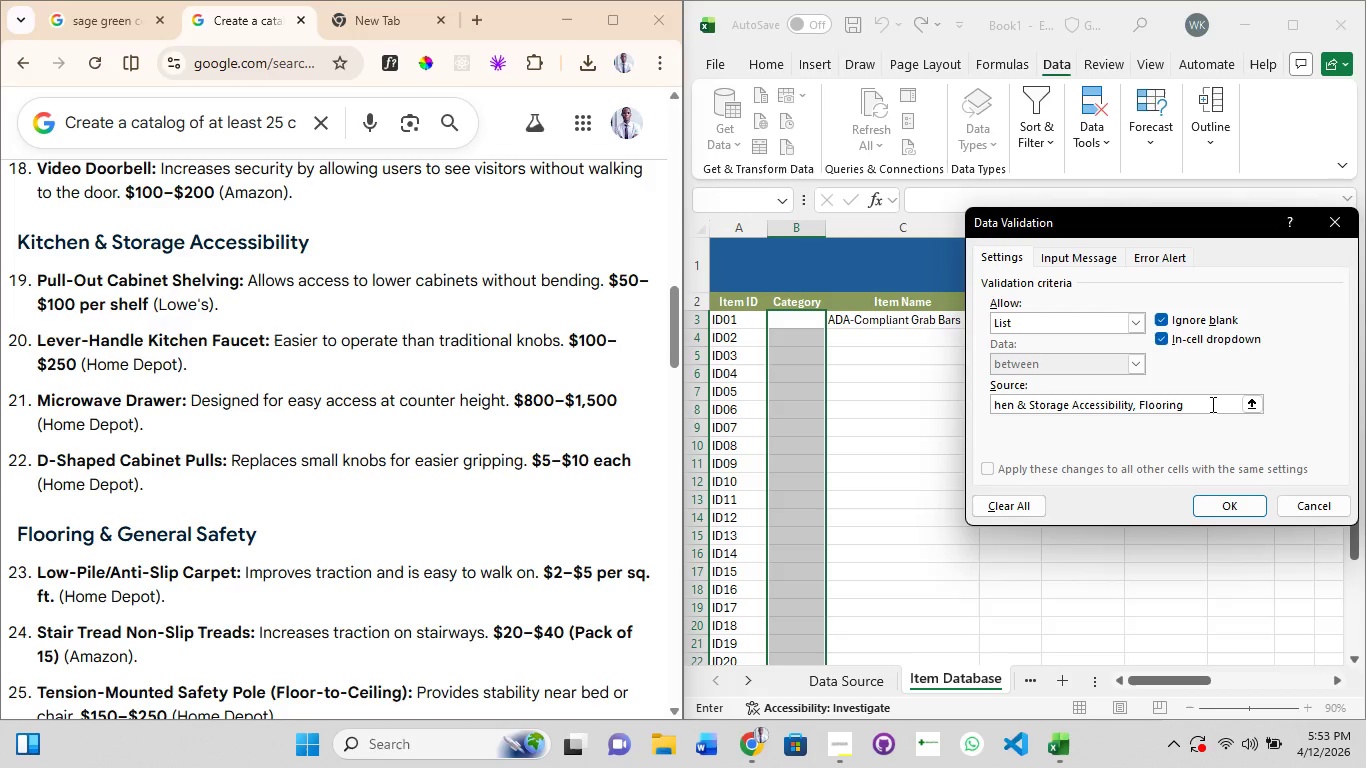 
type(& General Sag)
key(Backspace)
type(ftety)
key(Backspace)
key(Backspace)
key(Backspace)
key(Backspace)
type(ety,)
 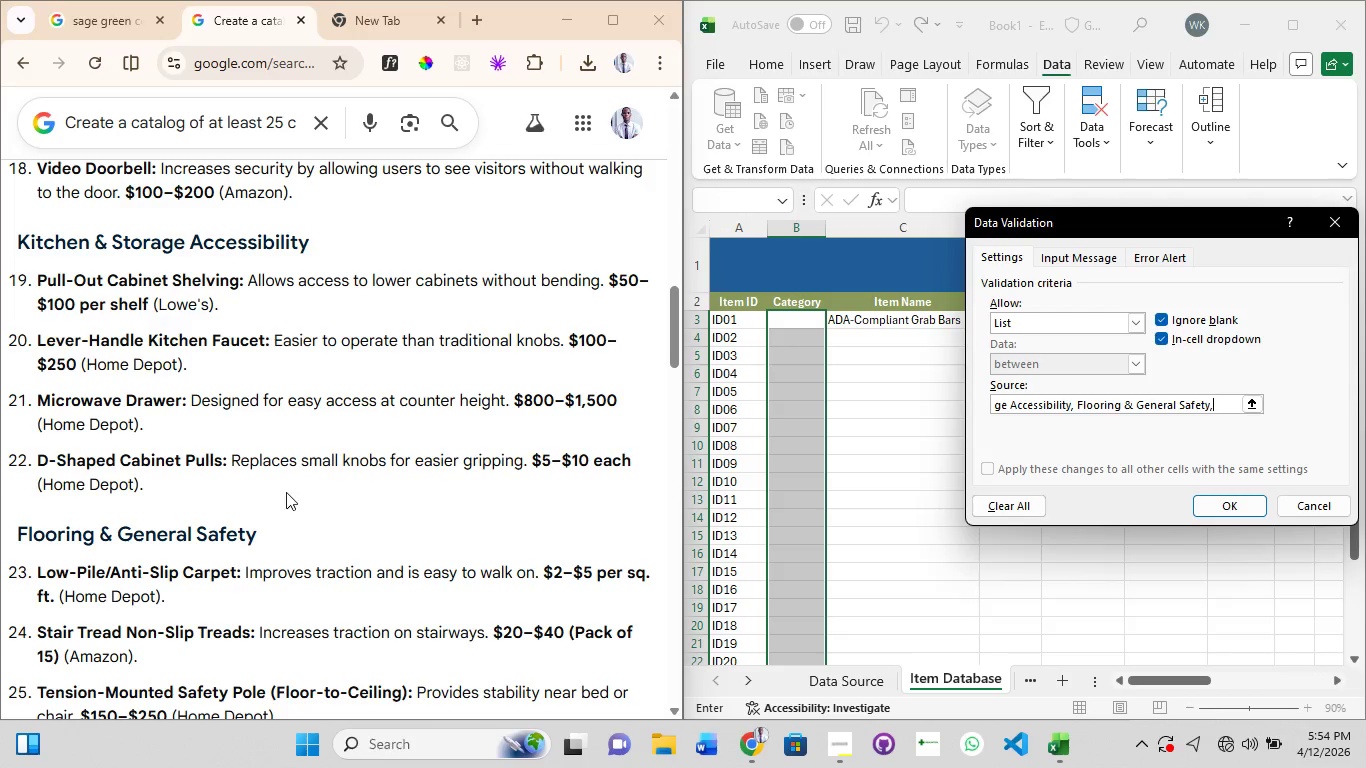 
scroll: coordinate [235, 487], scroll_direction: down, amount: 3.0
 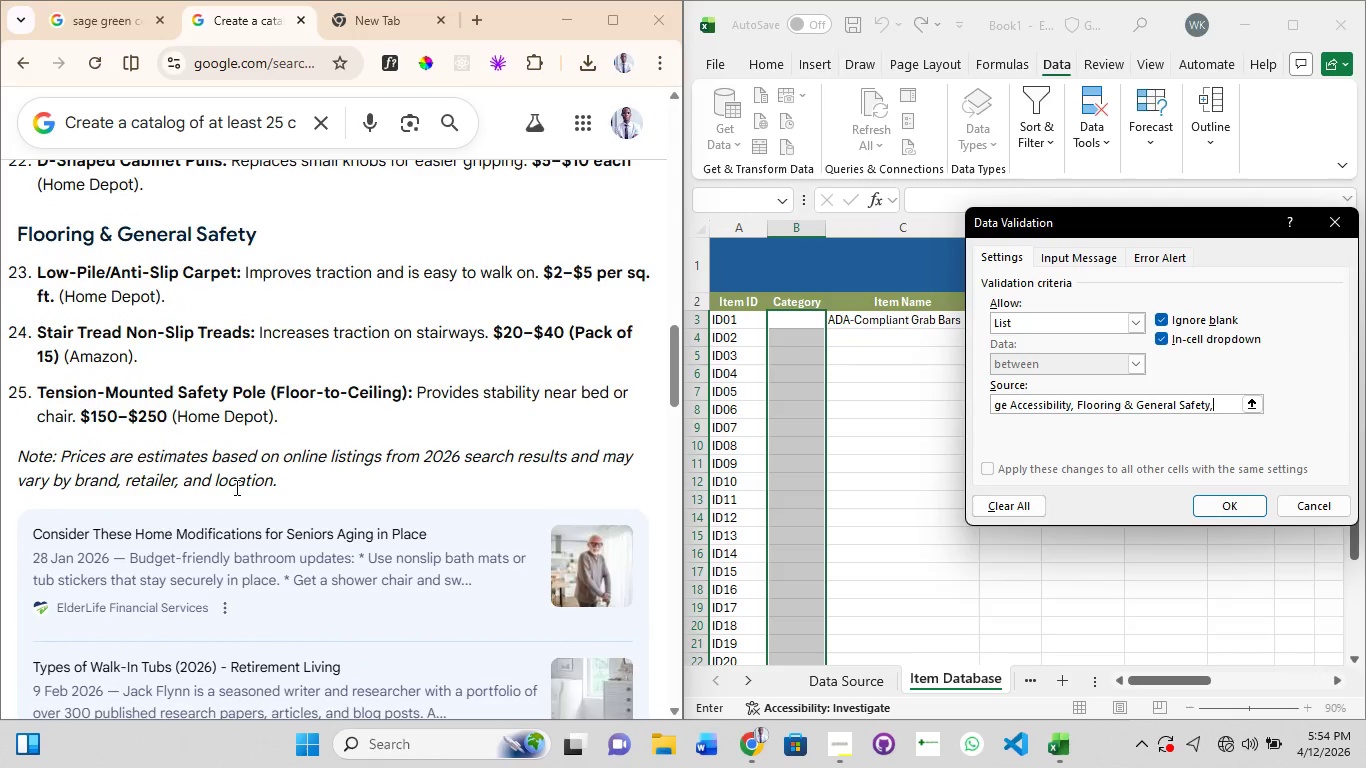 
scroll: coordinate [235, 487], scroll_direction: up, amount: 1.0
 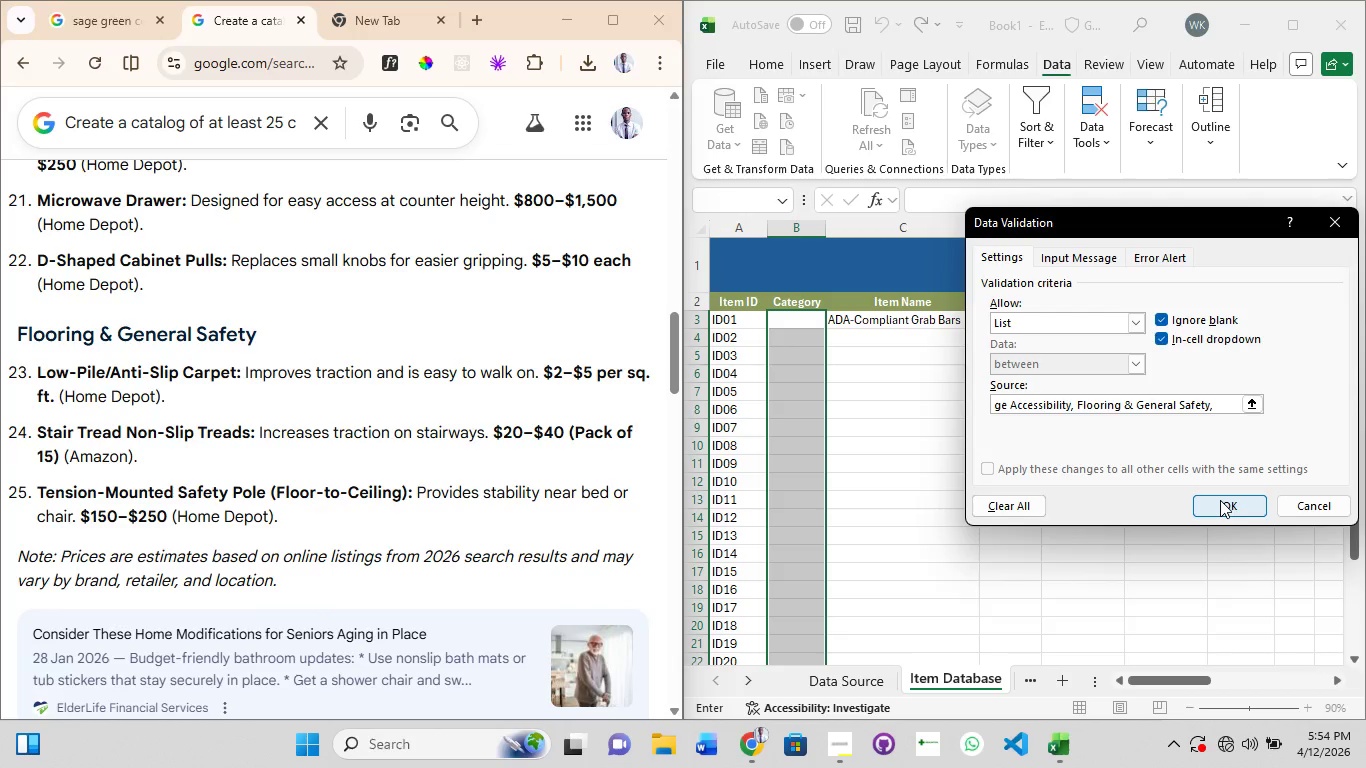 
wait(5.14)
 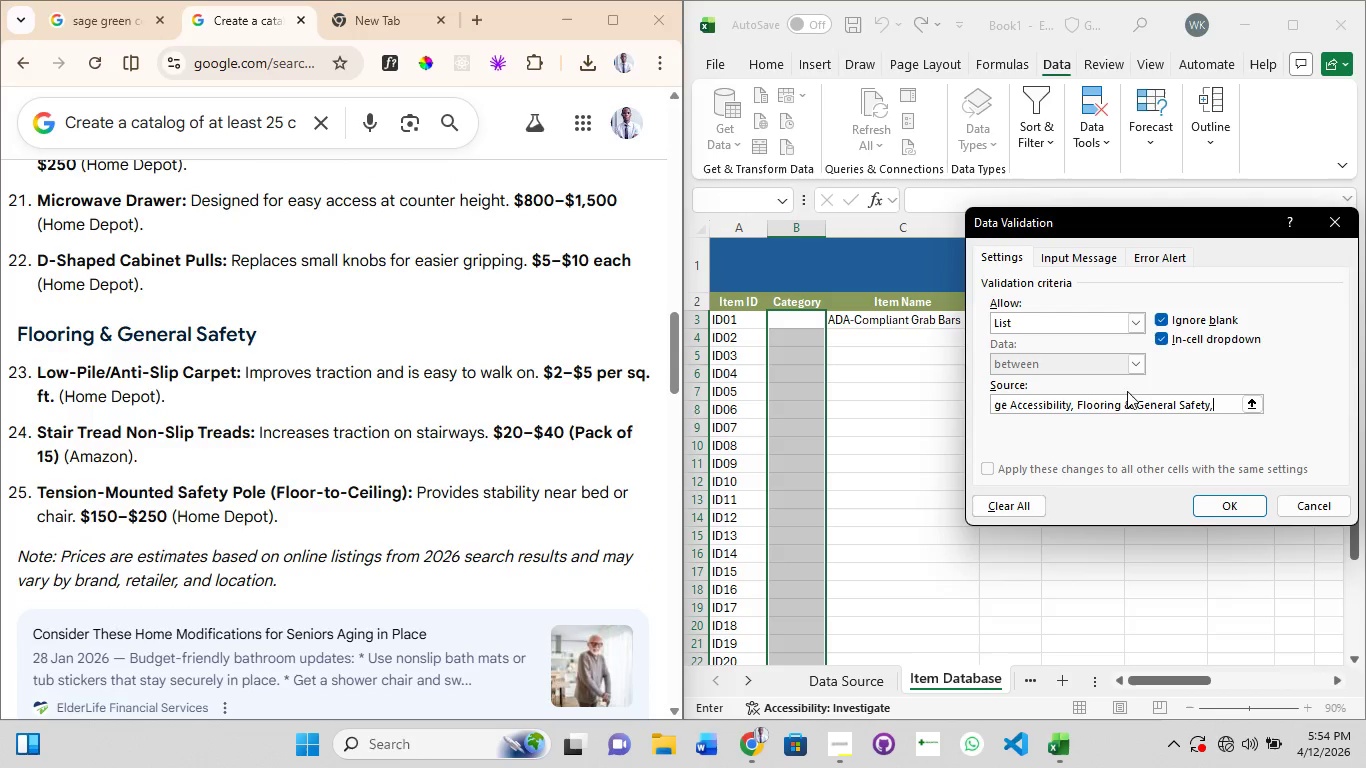 
scroll: coordinate [287, 409], scroll_direction: up, amount: 21.0
 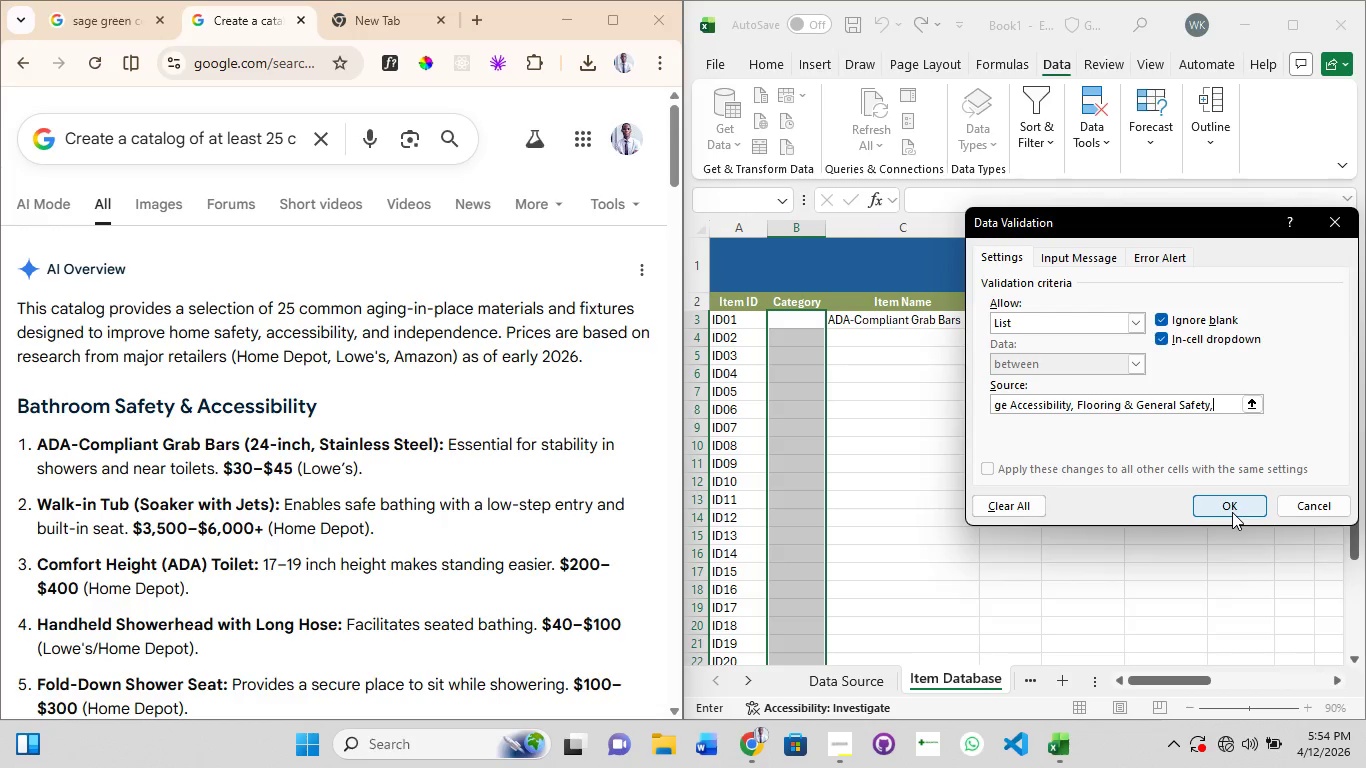 
wait(8.72)
 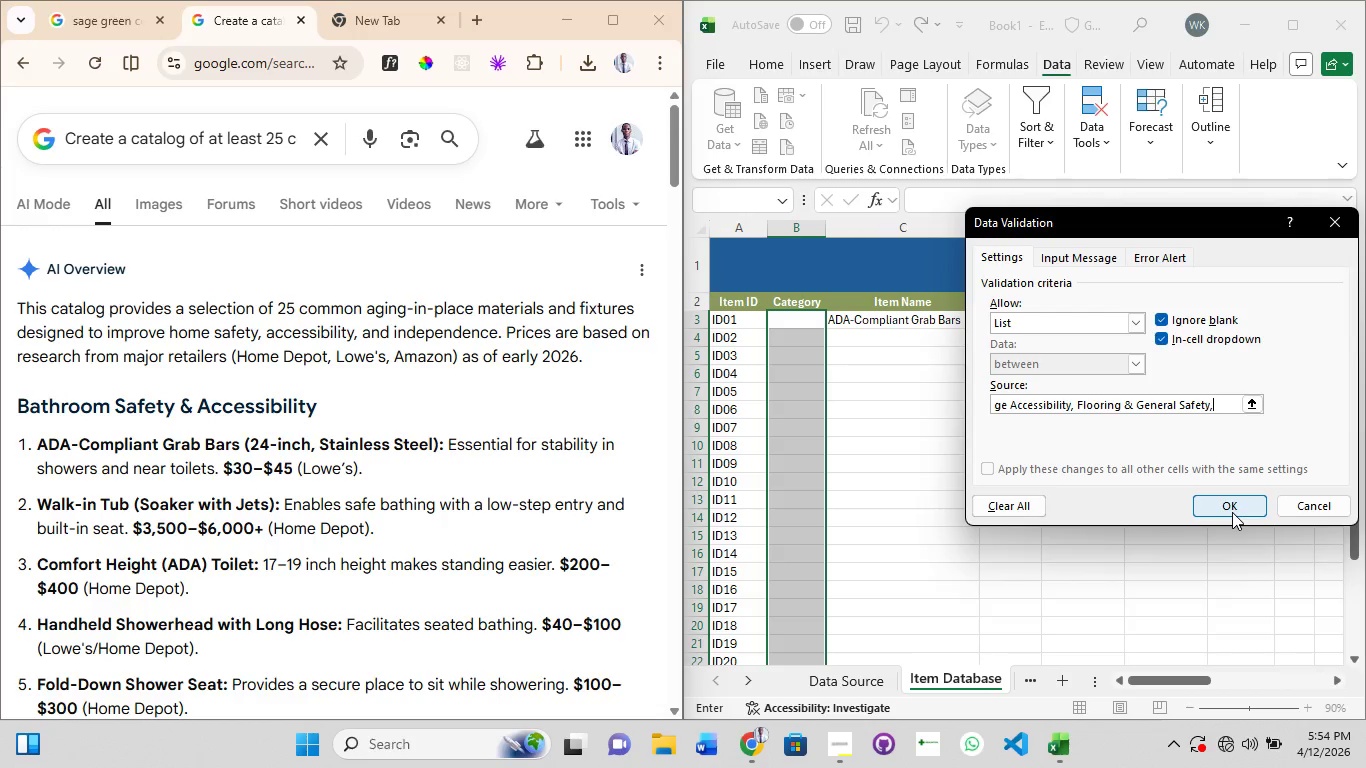 
left_click([843, 751])